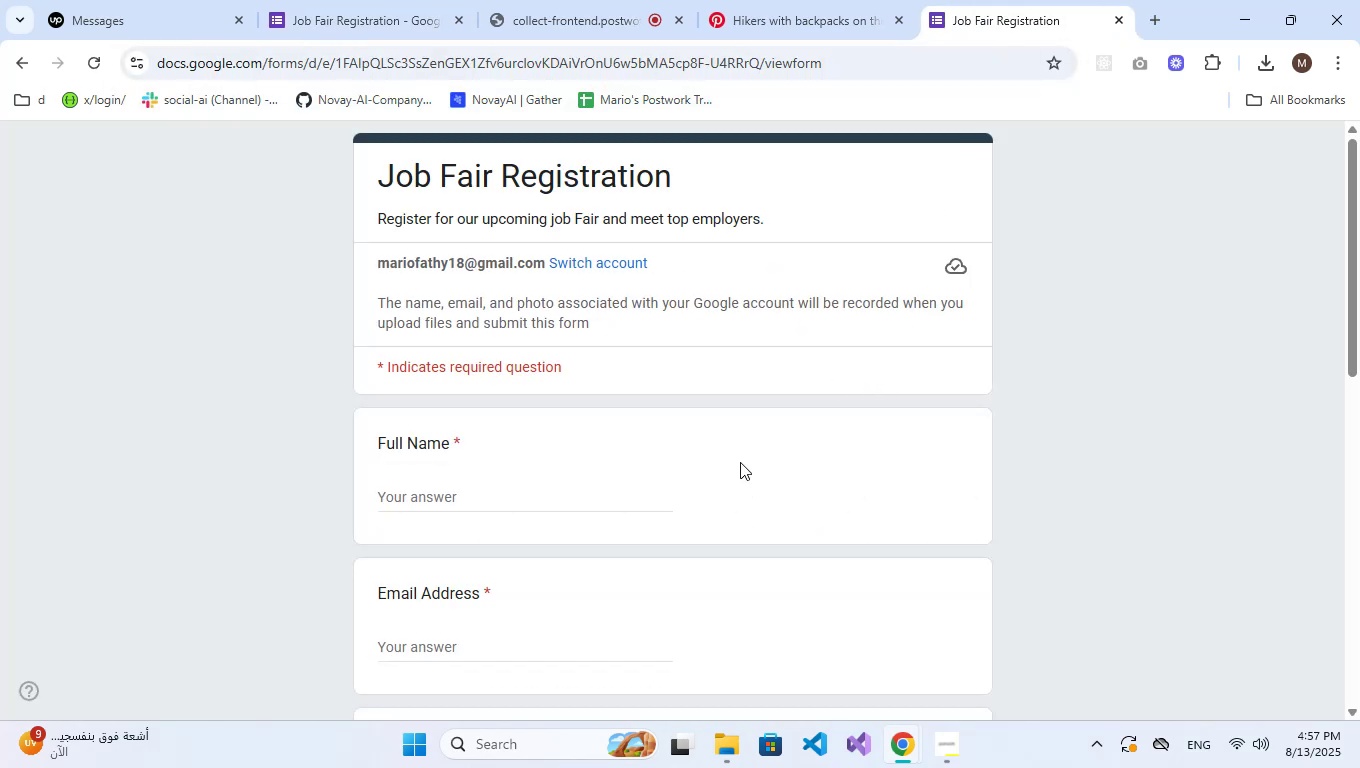 
wait(6.05)
 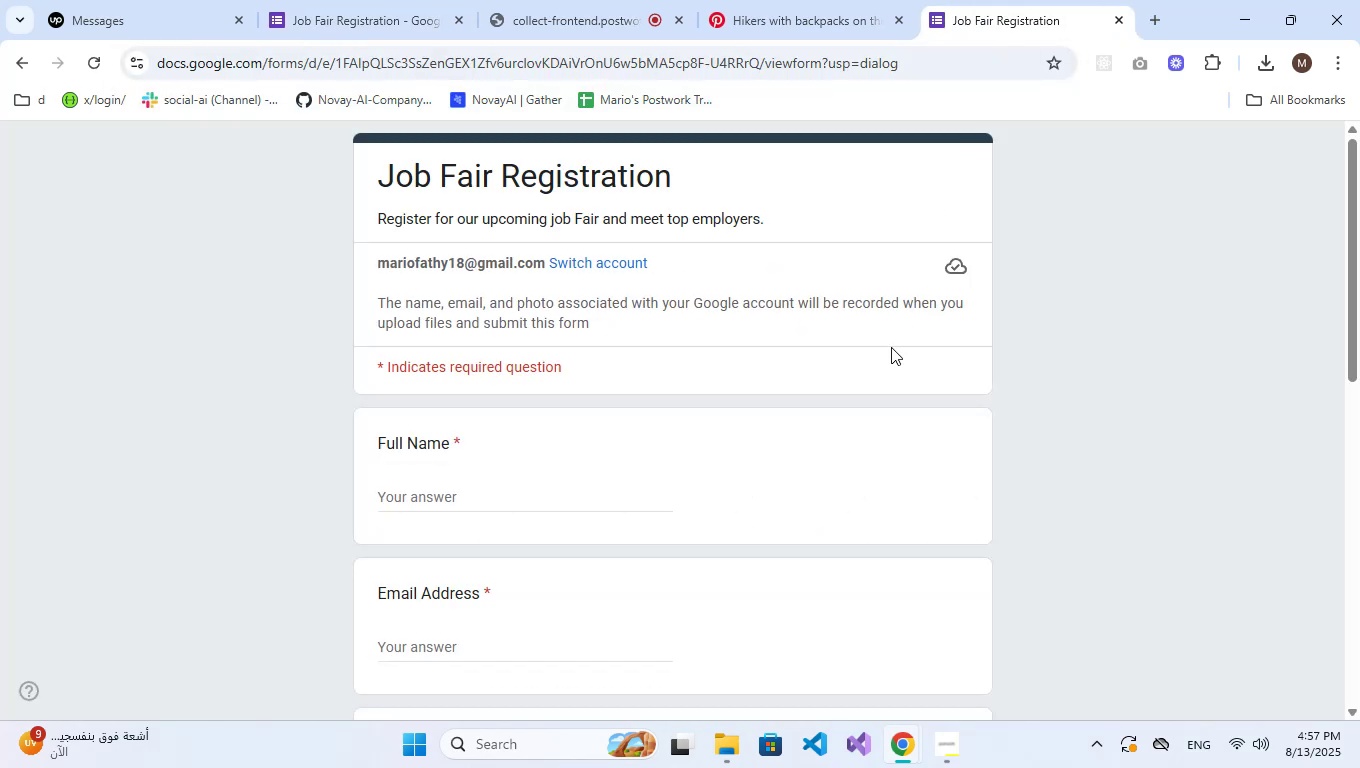 
left_click([493, 494])
 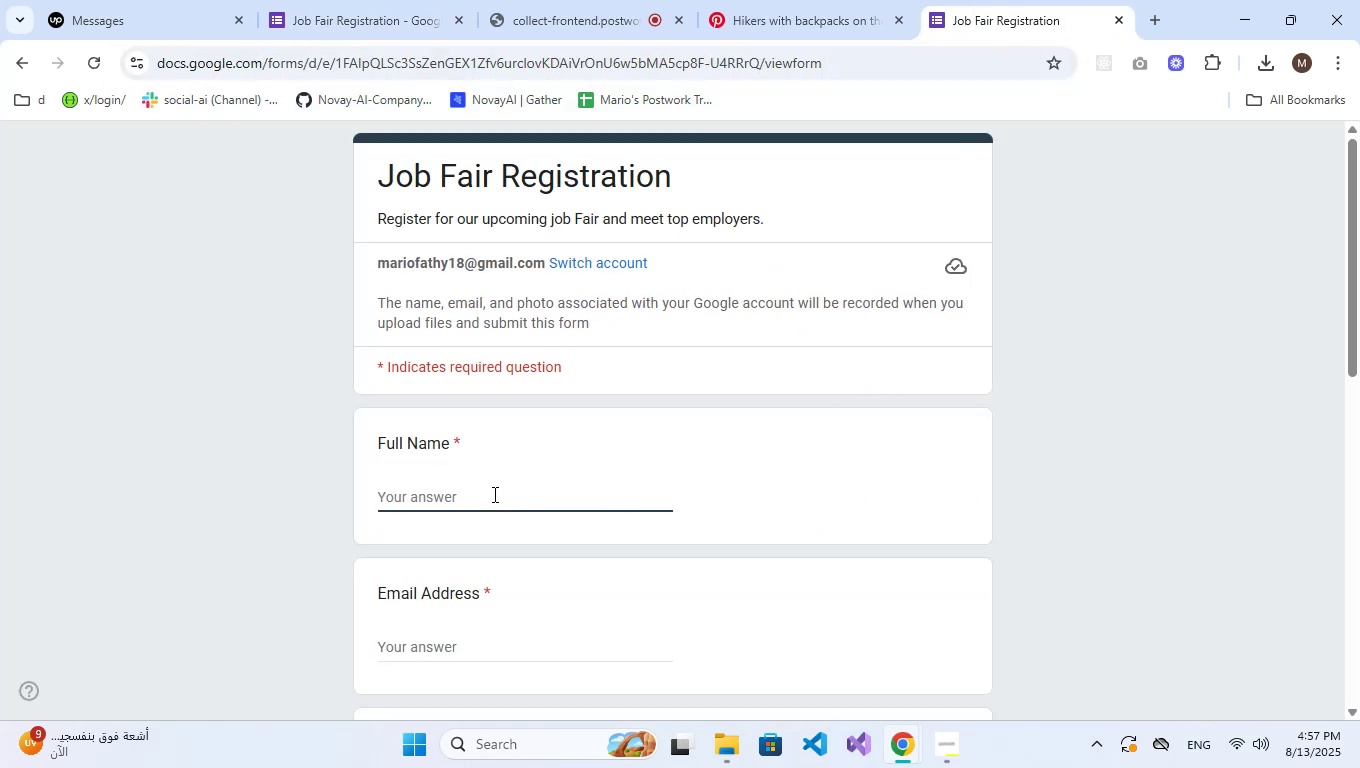 
type(Mario)
 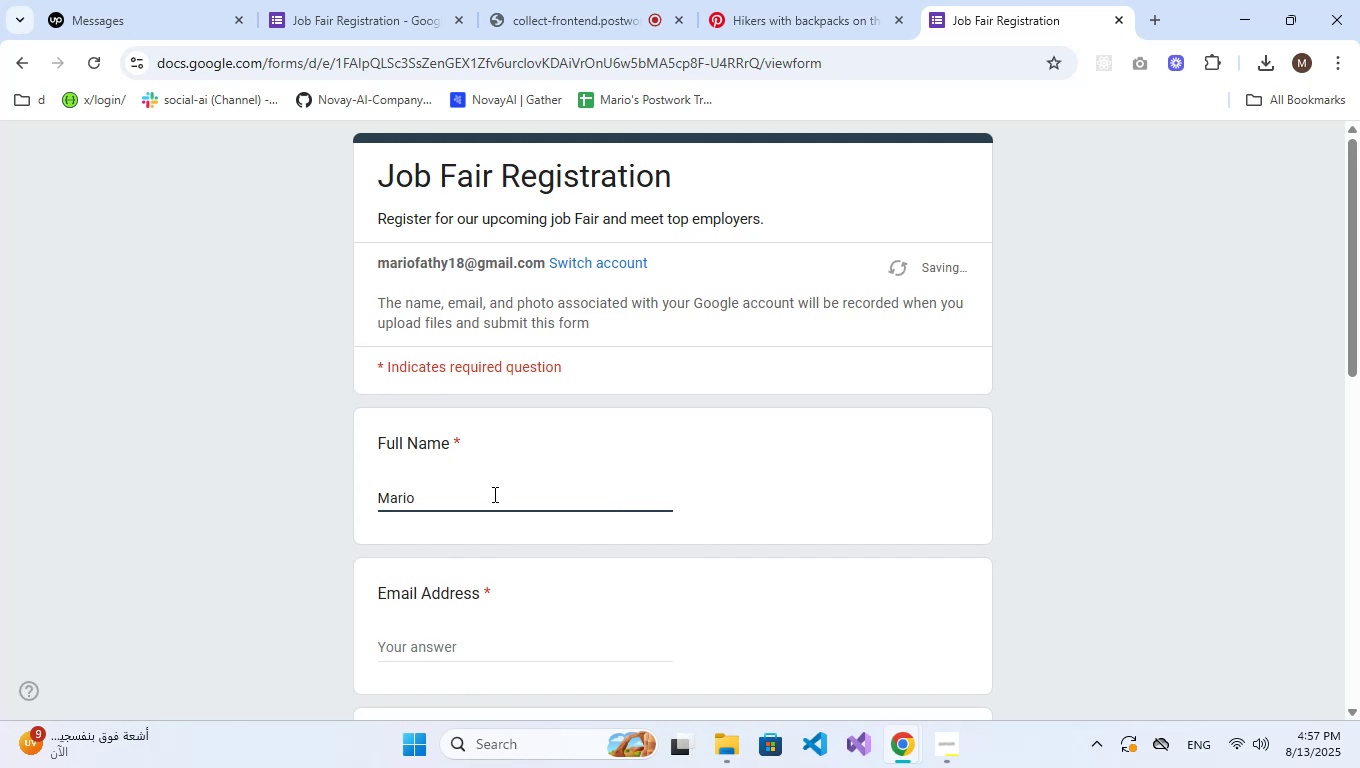 
scroll: coordinate [493, 494], scroll_direction: down, amount: 3.0
 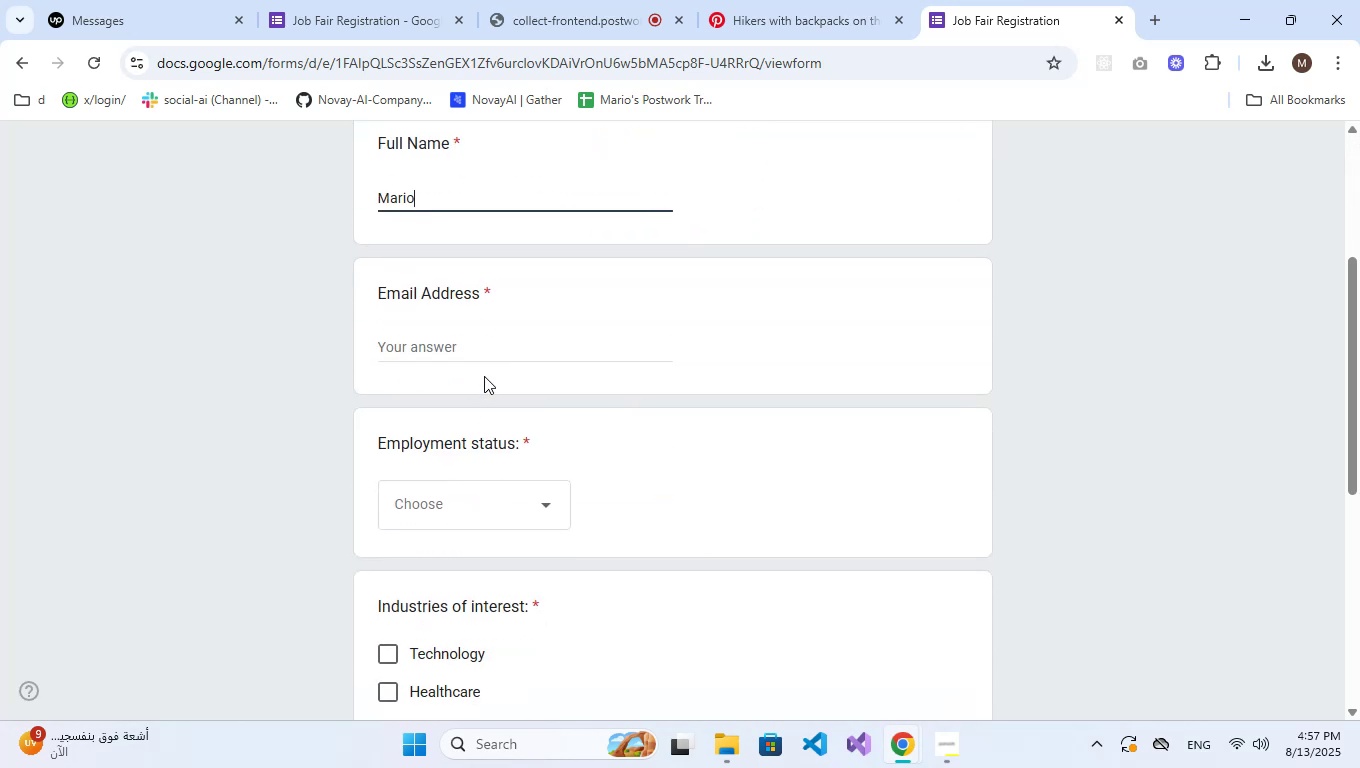 
left_click([500, 352])
 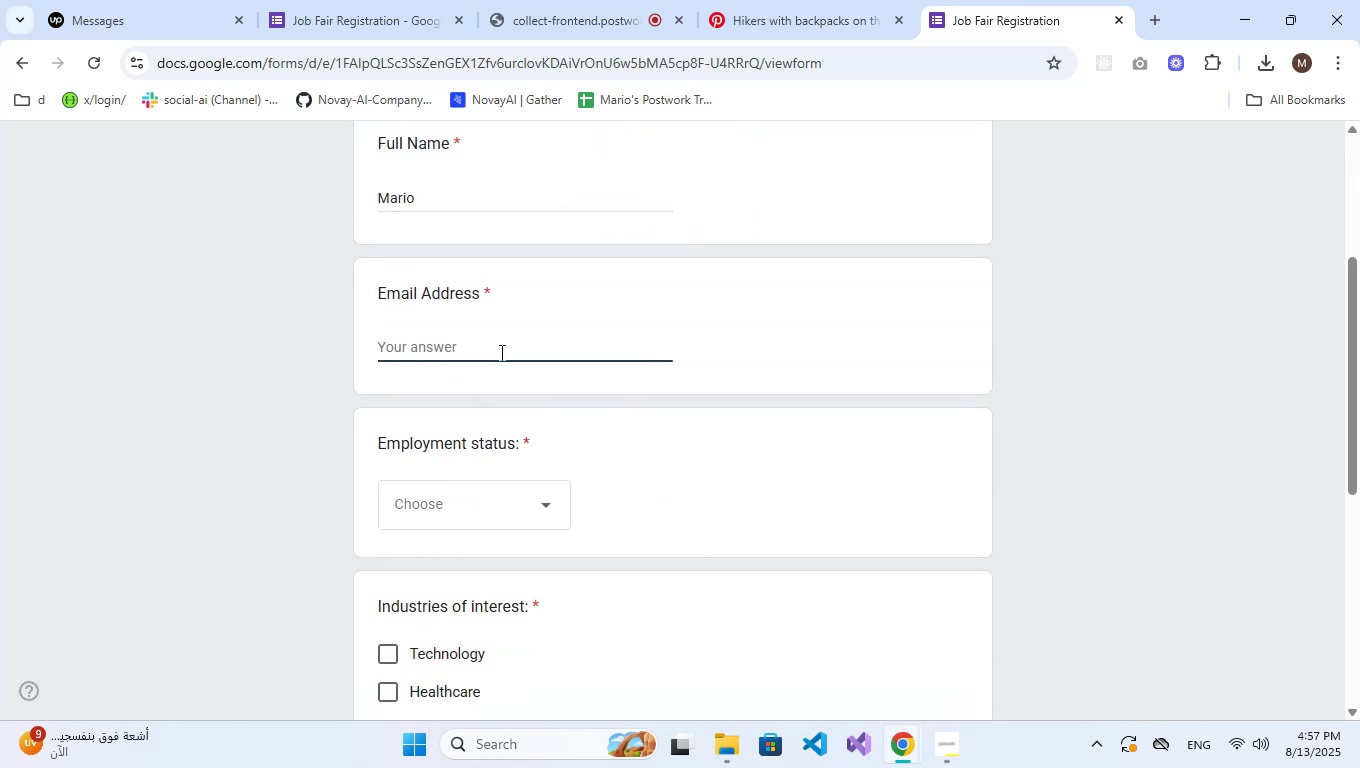 
type(ma)
 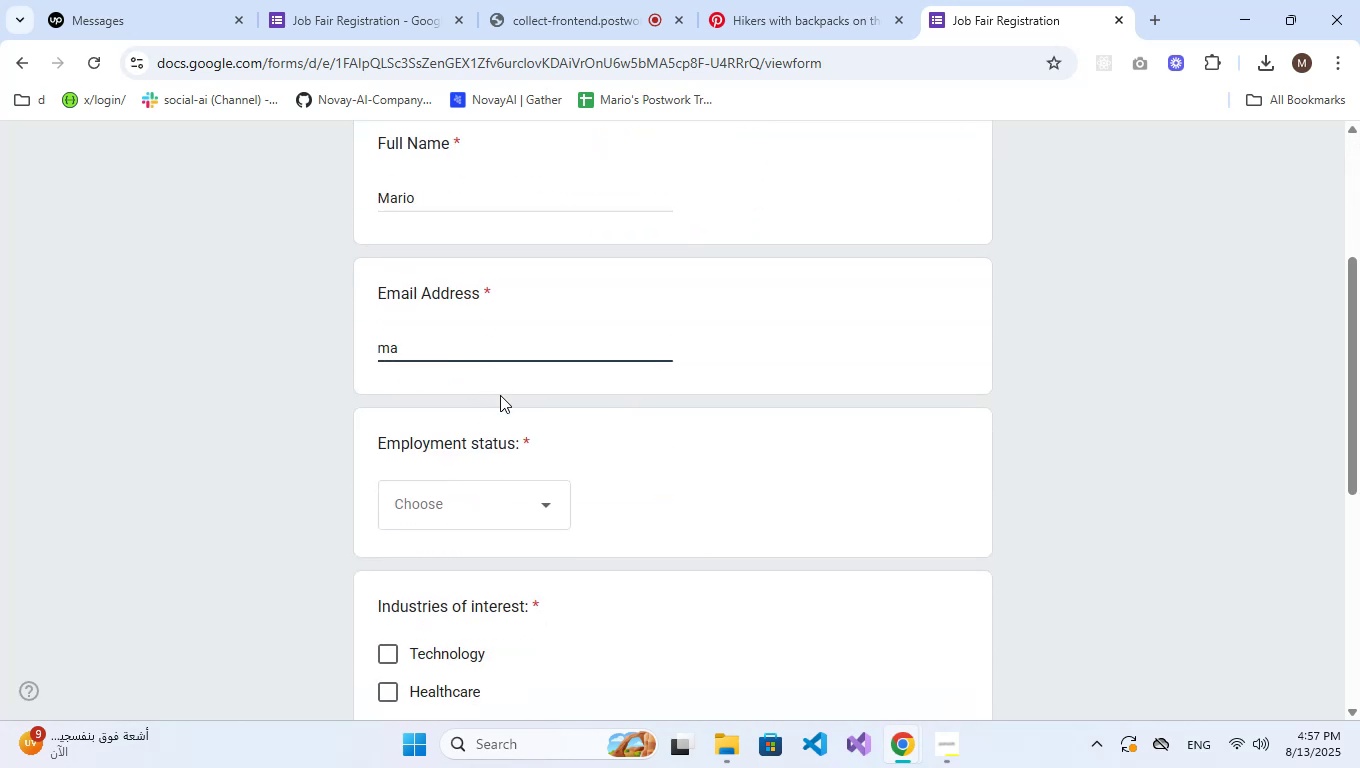 
left_click([505, 497])
 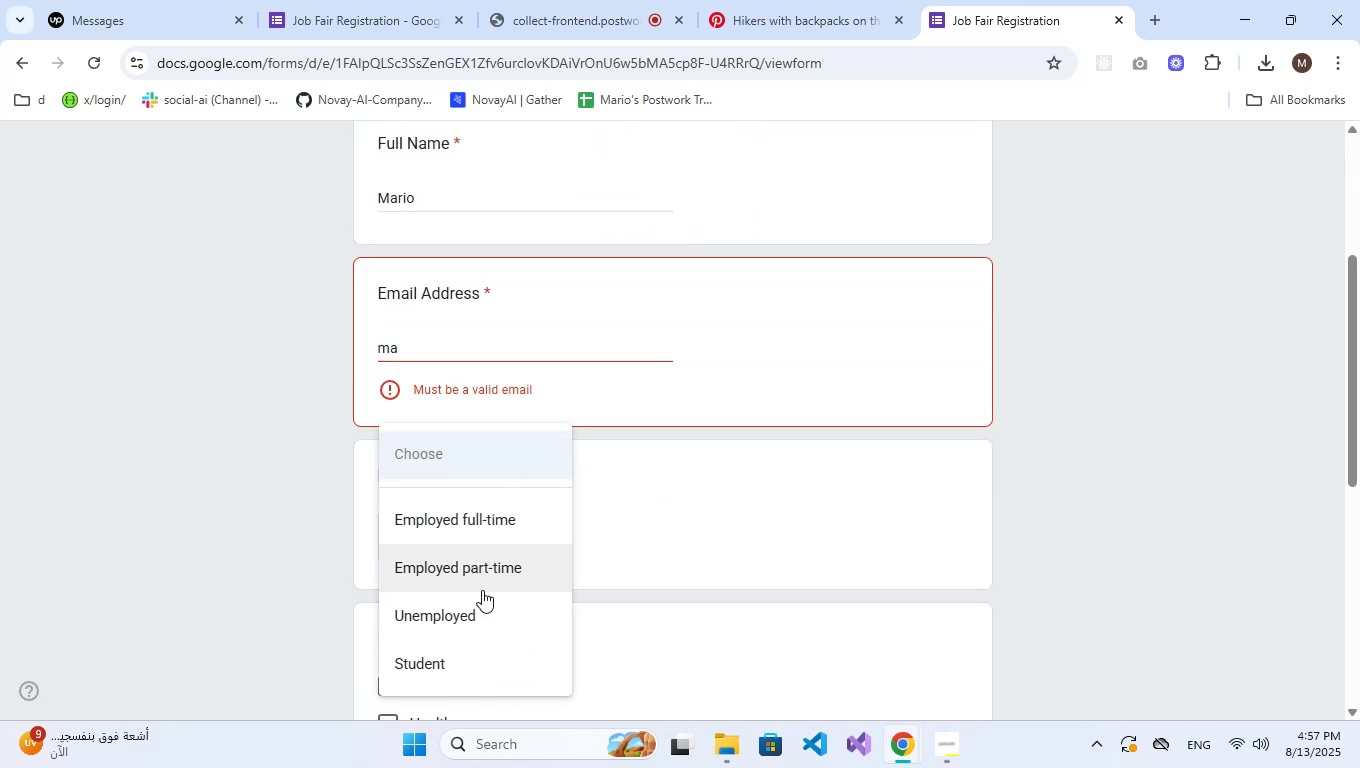 
left_click([491, 529])
 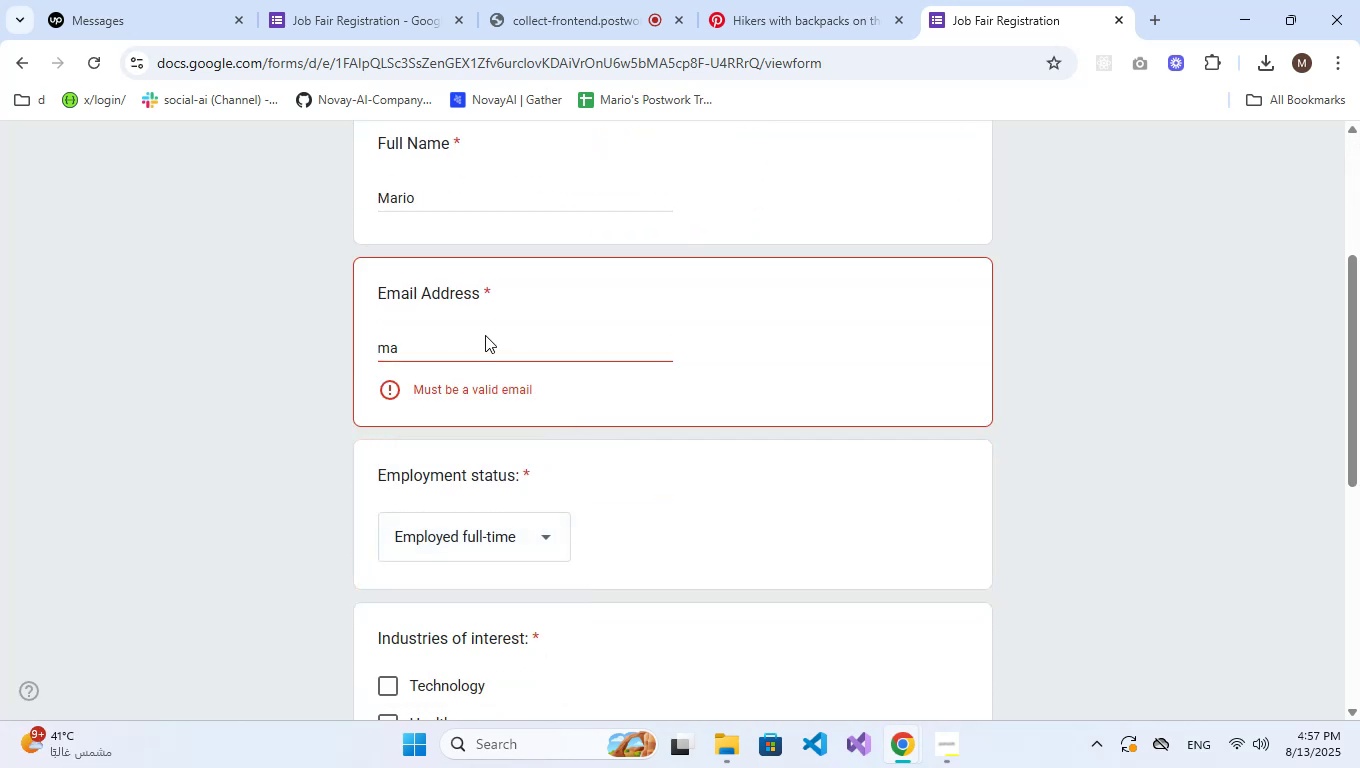 
left_click([484, 339])
 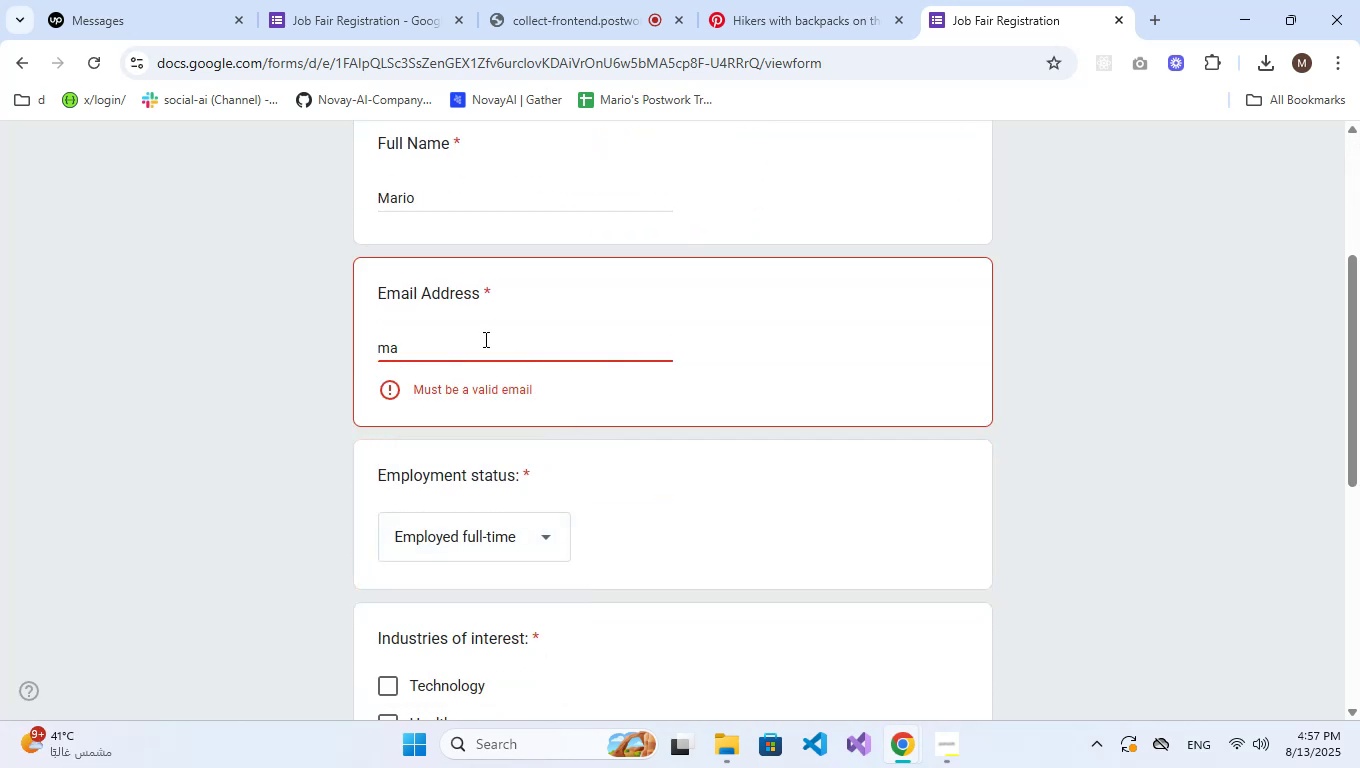 
type(ro)
key(Backspace)
type(io@gmail.com)
 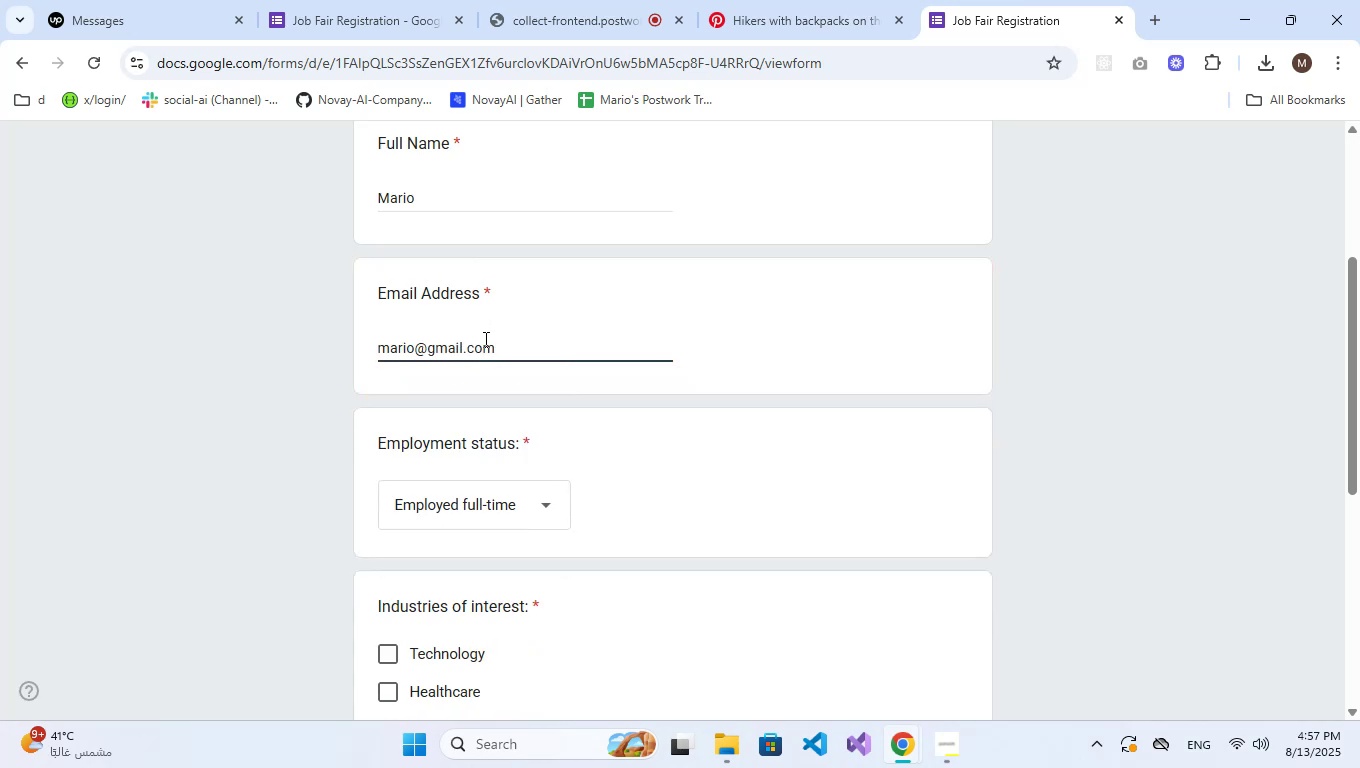 
scroll: coordinate [484, 339], scroll_direction: down, amount: 2.0
 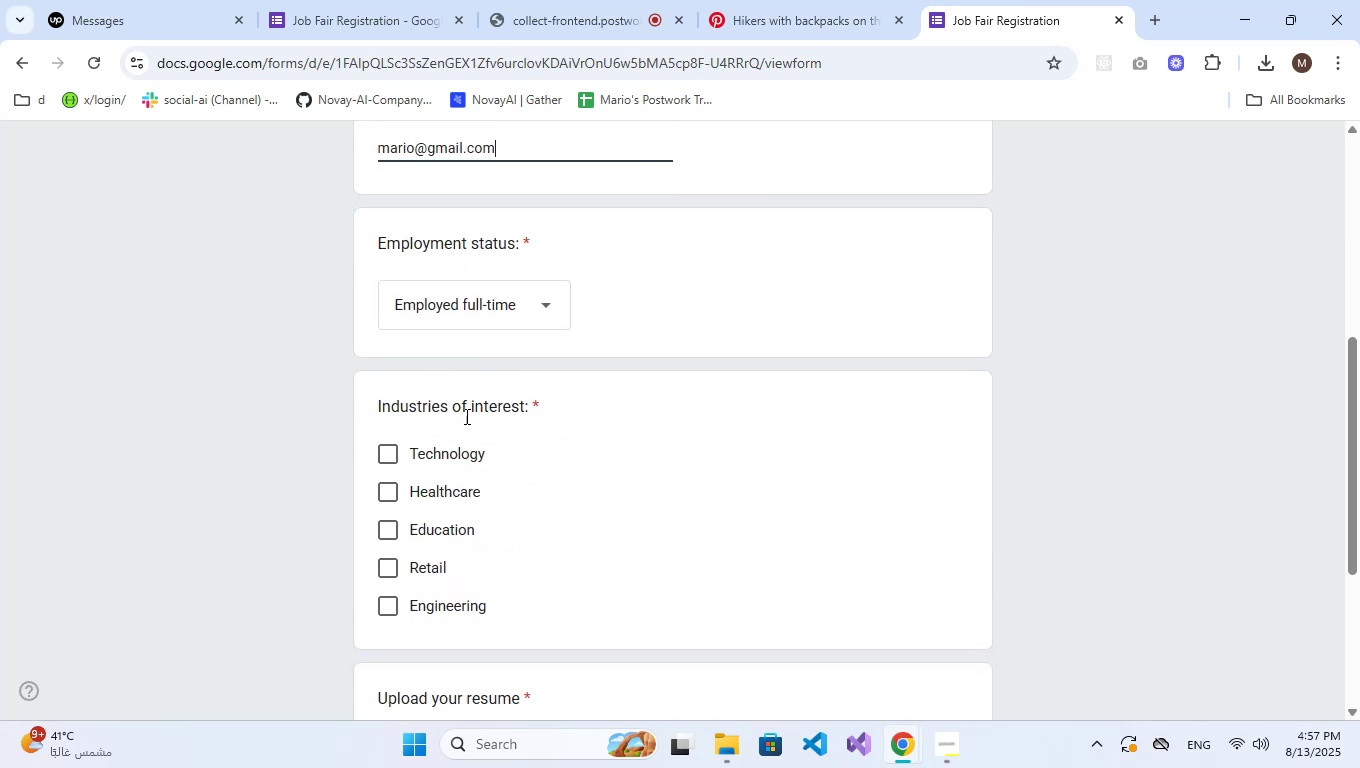 
left_click([441, 455])
 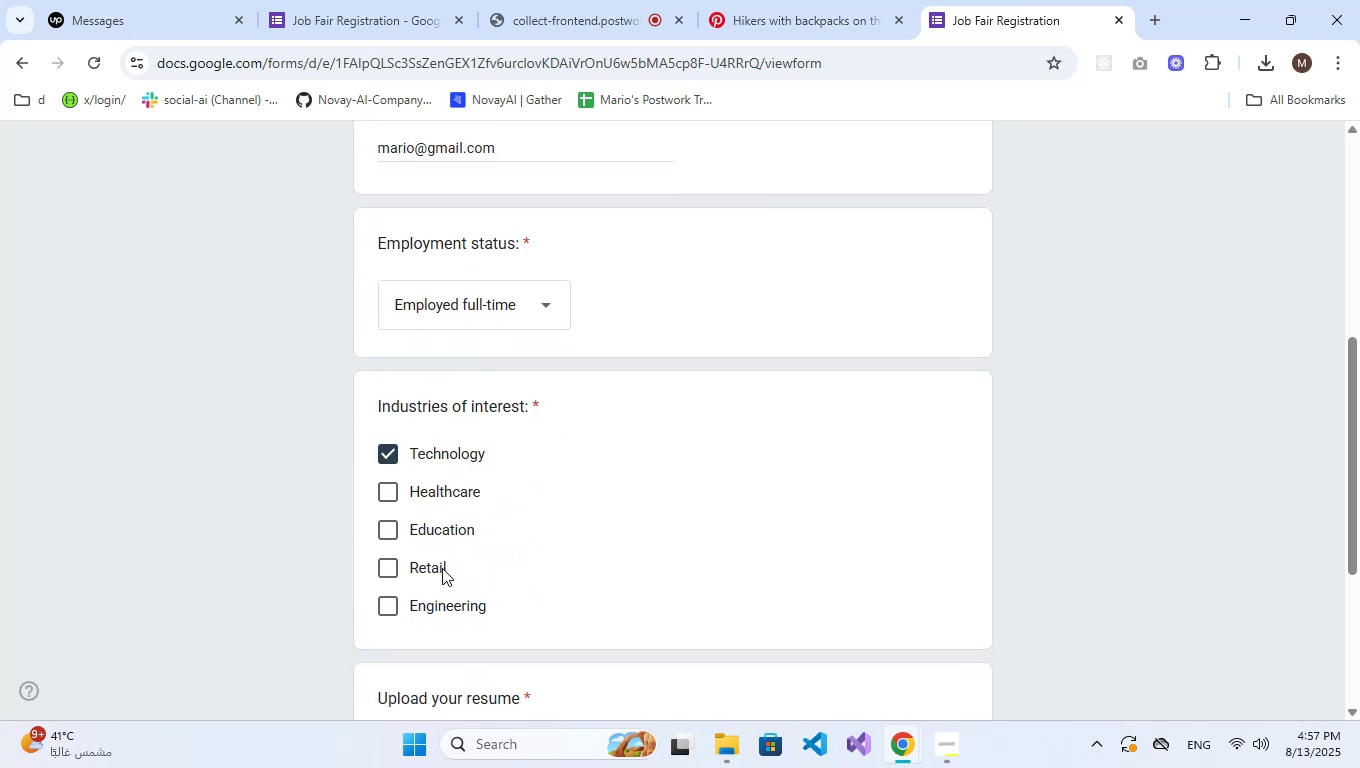 
left_click([444, 526])
 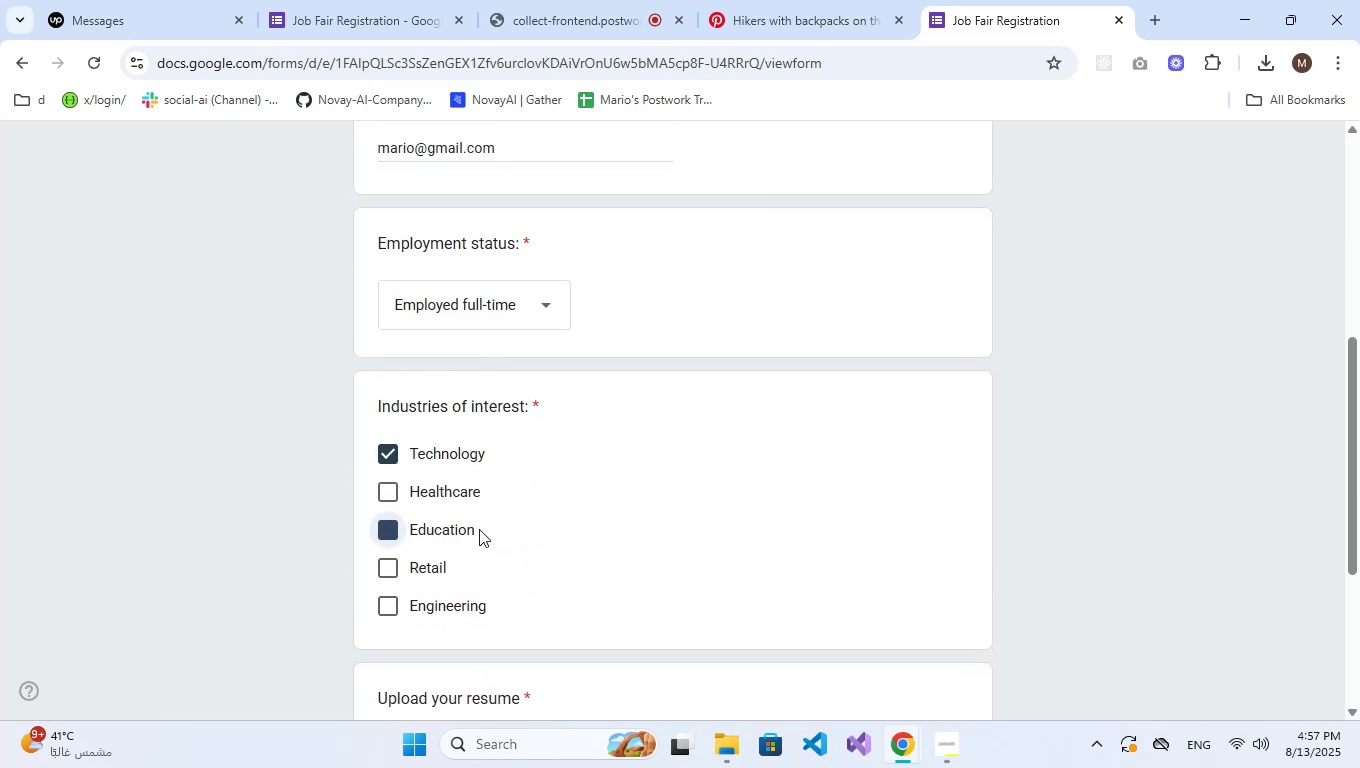 
scroll: coordinate [568, 533], scroll_direction: down, amount: 3.0
 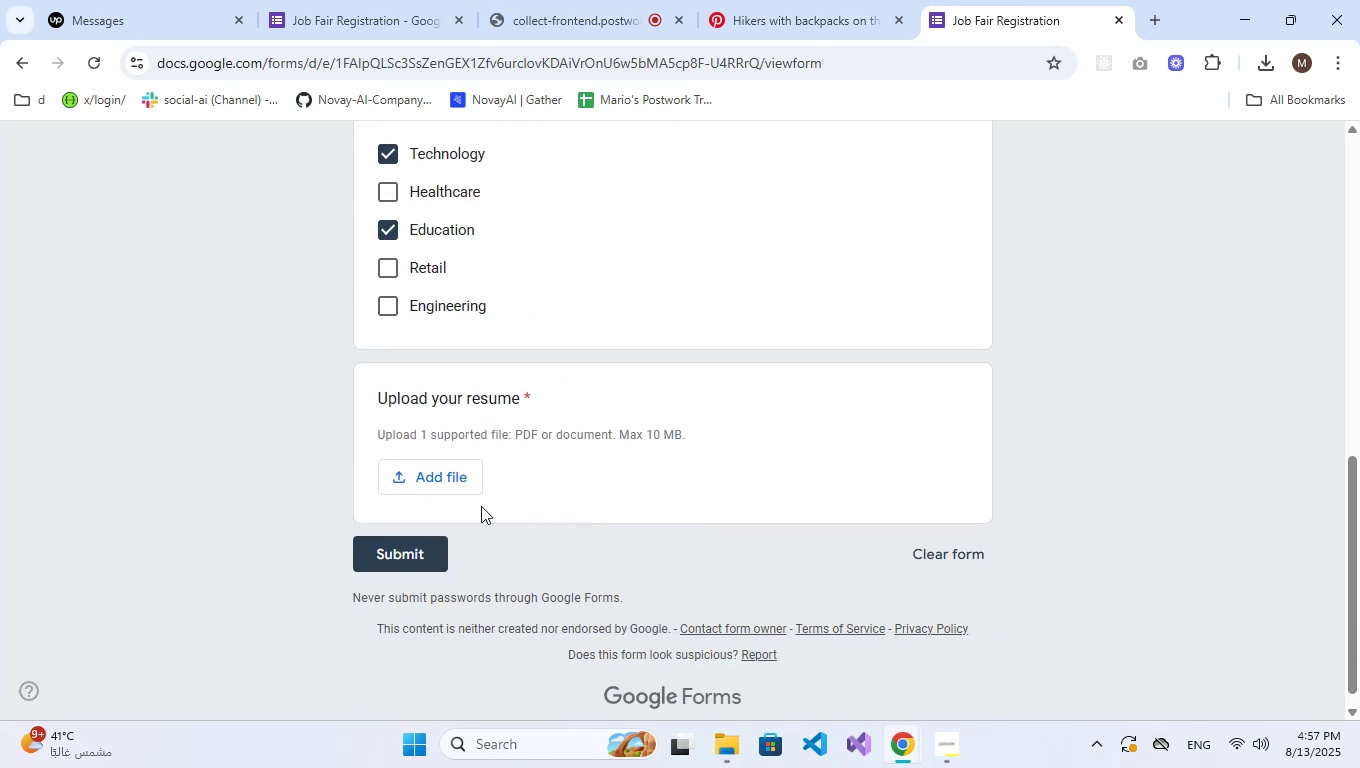 
left_click([439, 485])
 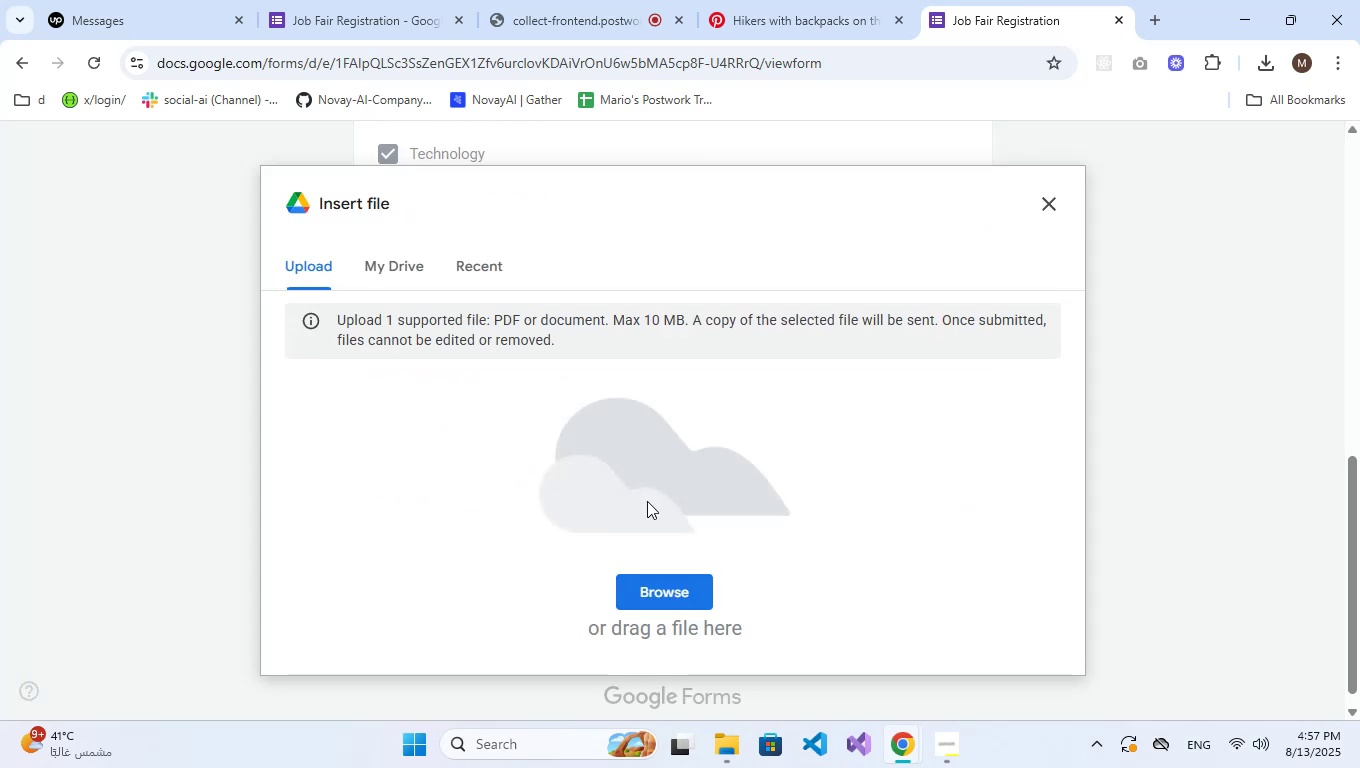 
left_click([689, 597])
 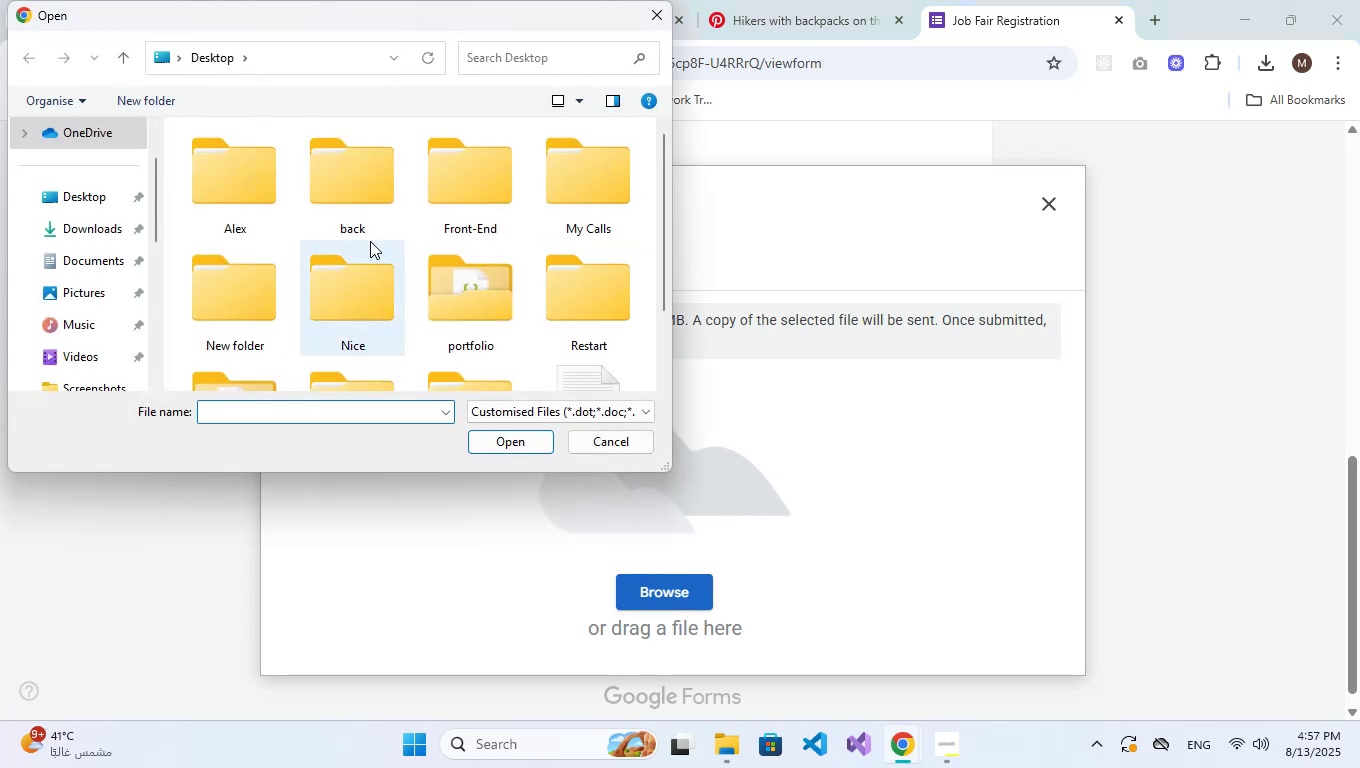 
left_click([51, 232])
 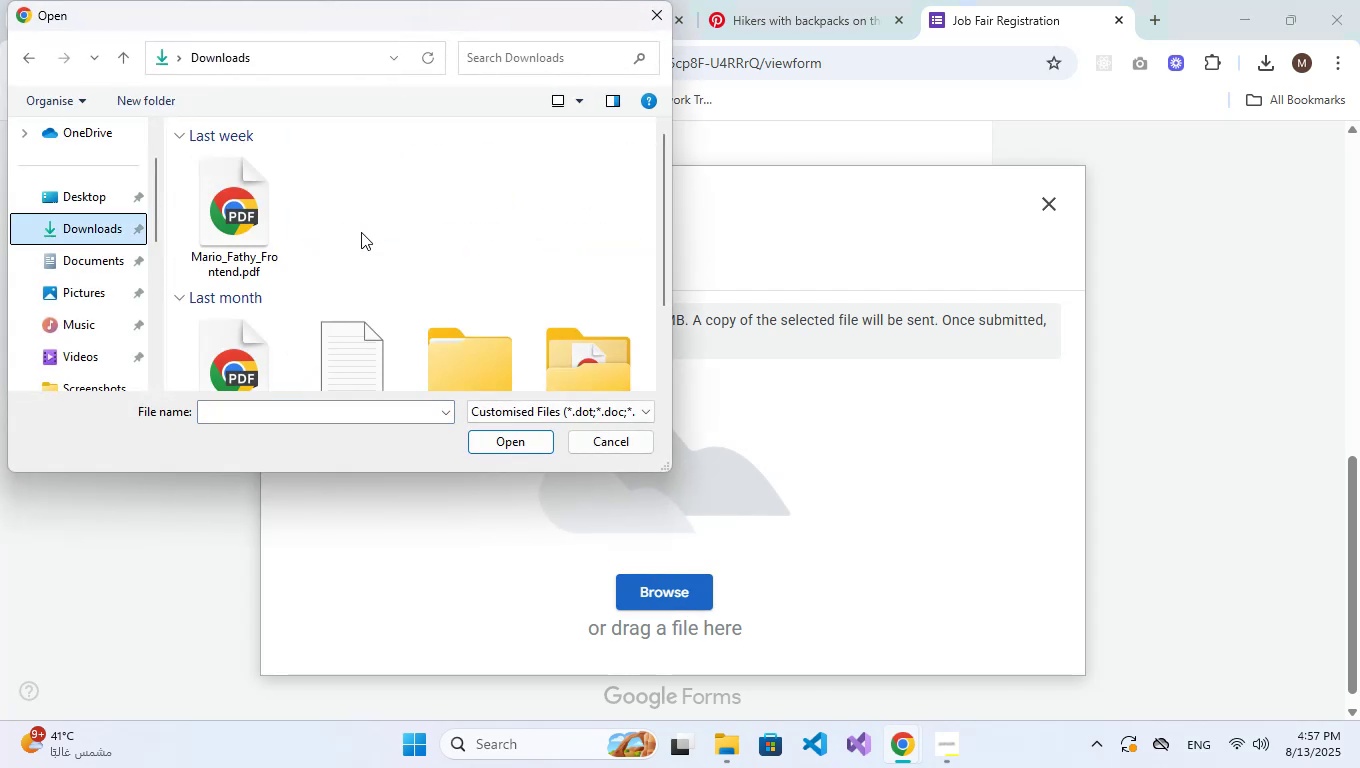 
left_click([232, 229])
 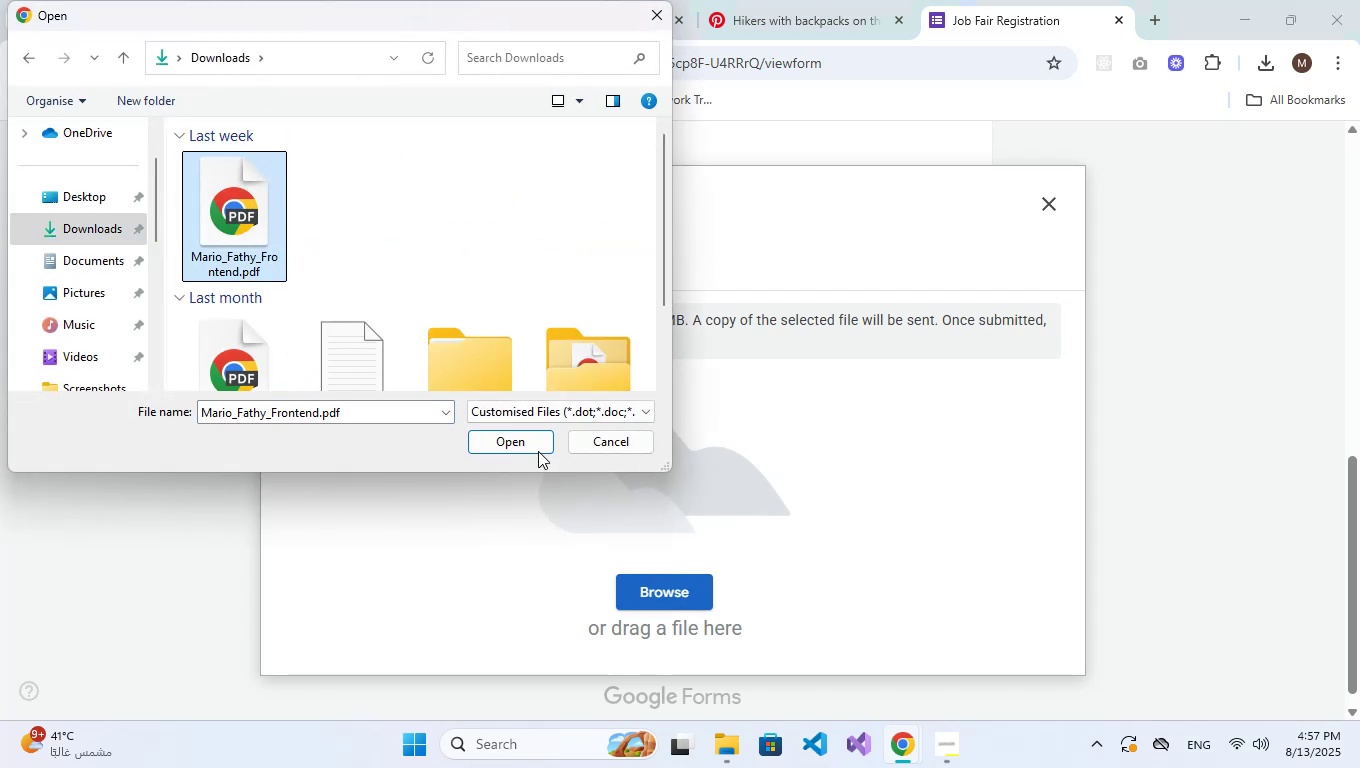 
left_click([540, 445])
 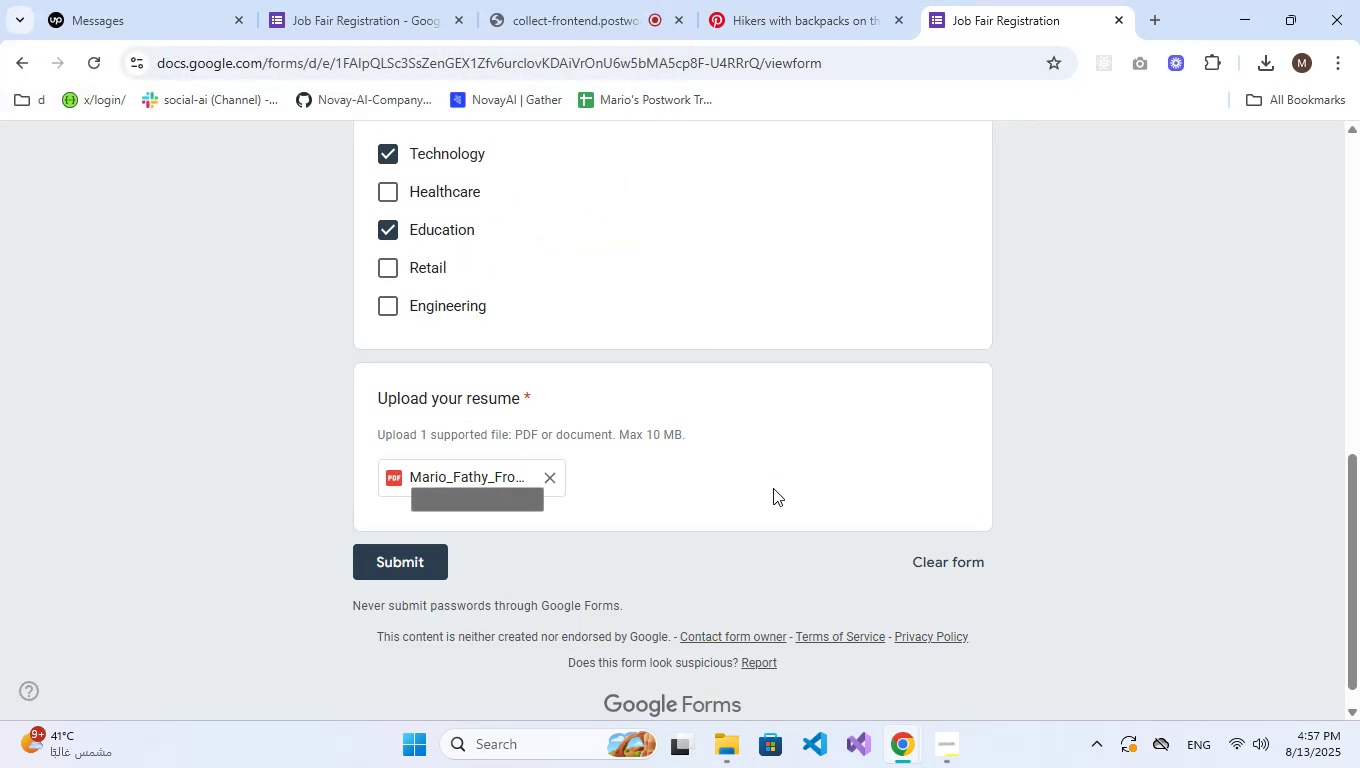 
left_click([424, 566])
 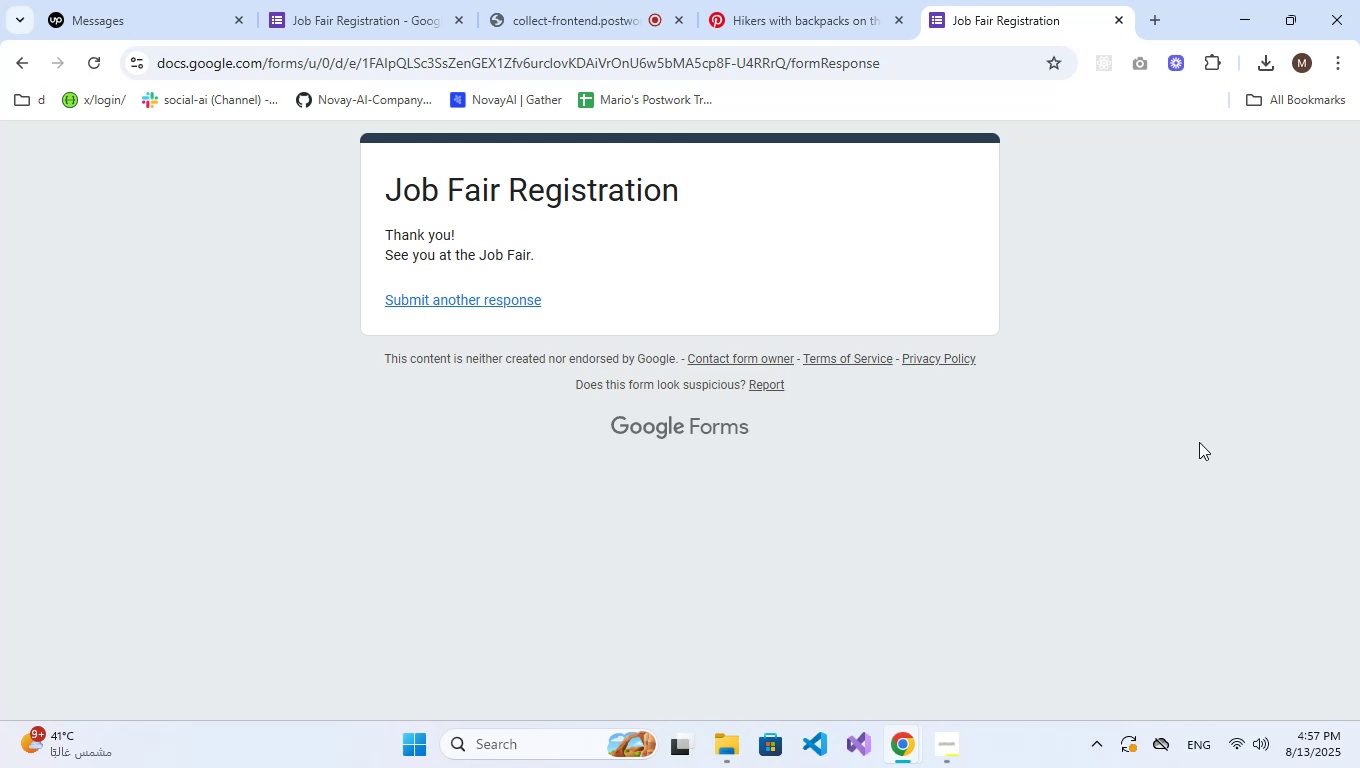 
wait(5.98)
 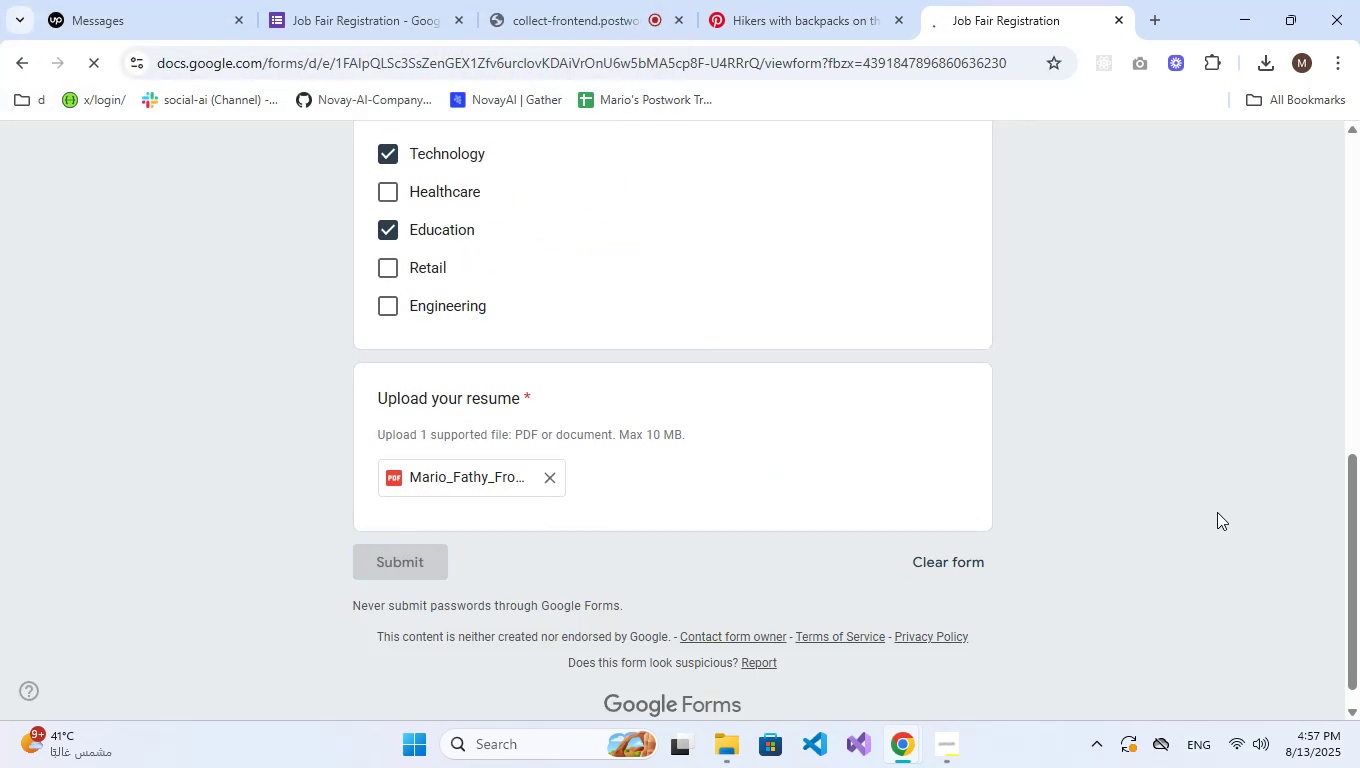 
left_click([426, 0])
 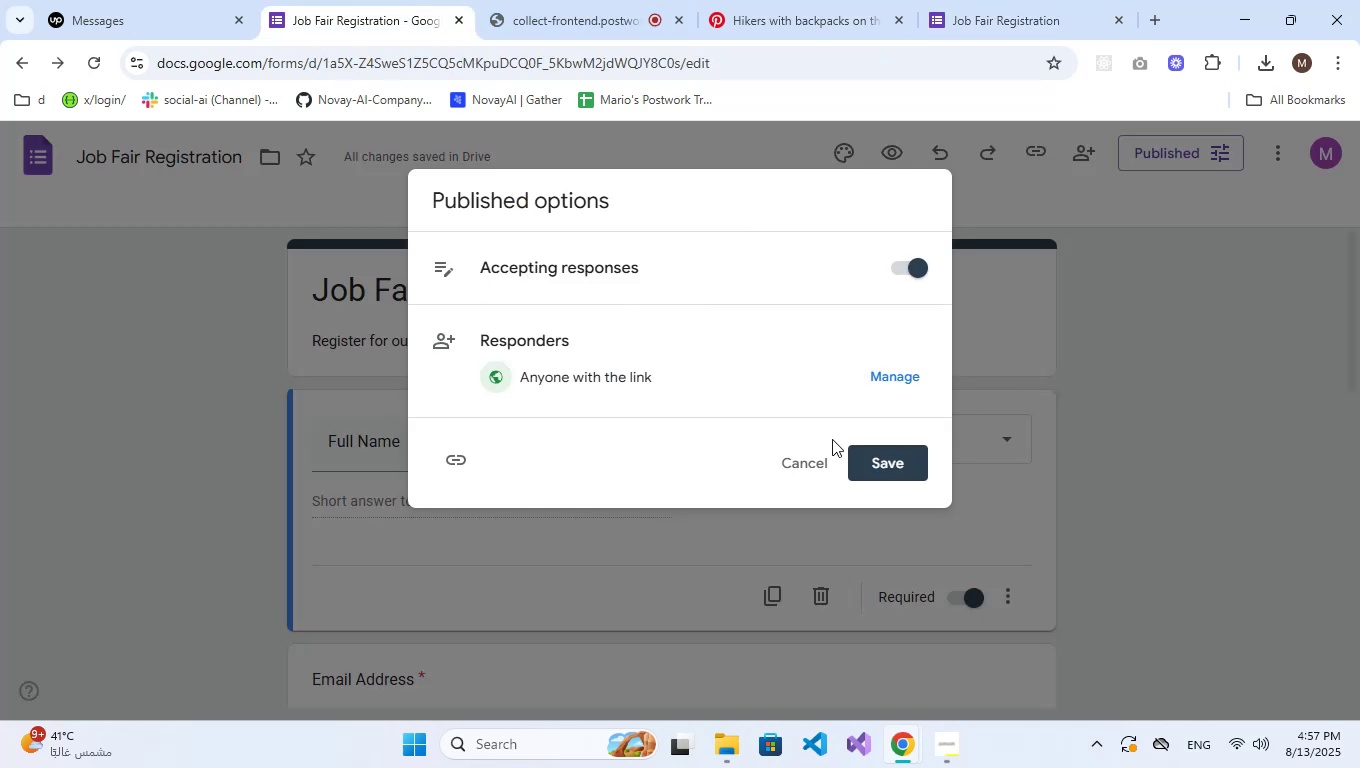 
left_click([804, 460])
 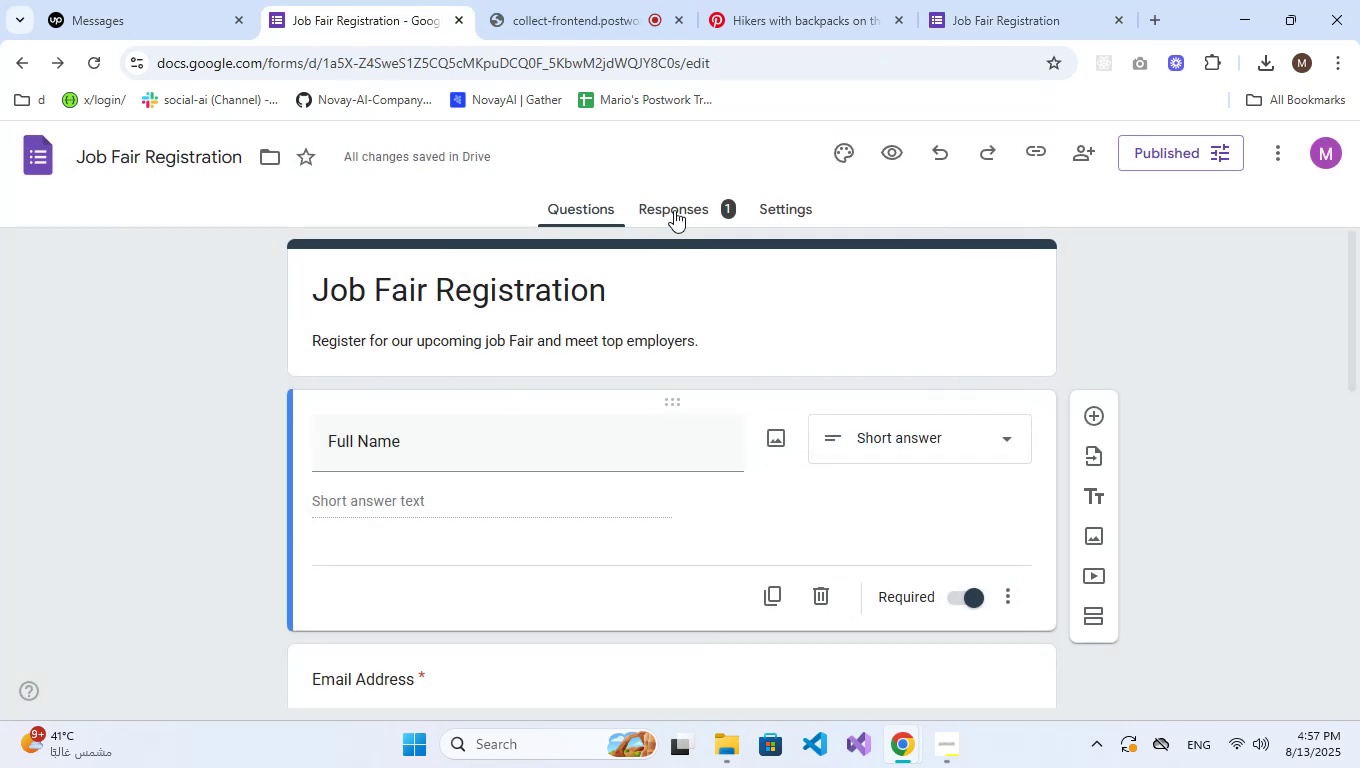 
left_click([672, 191])
 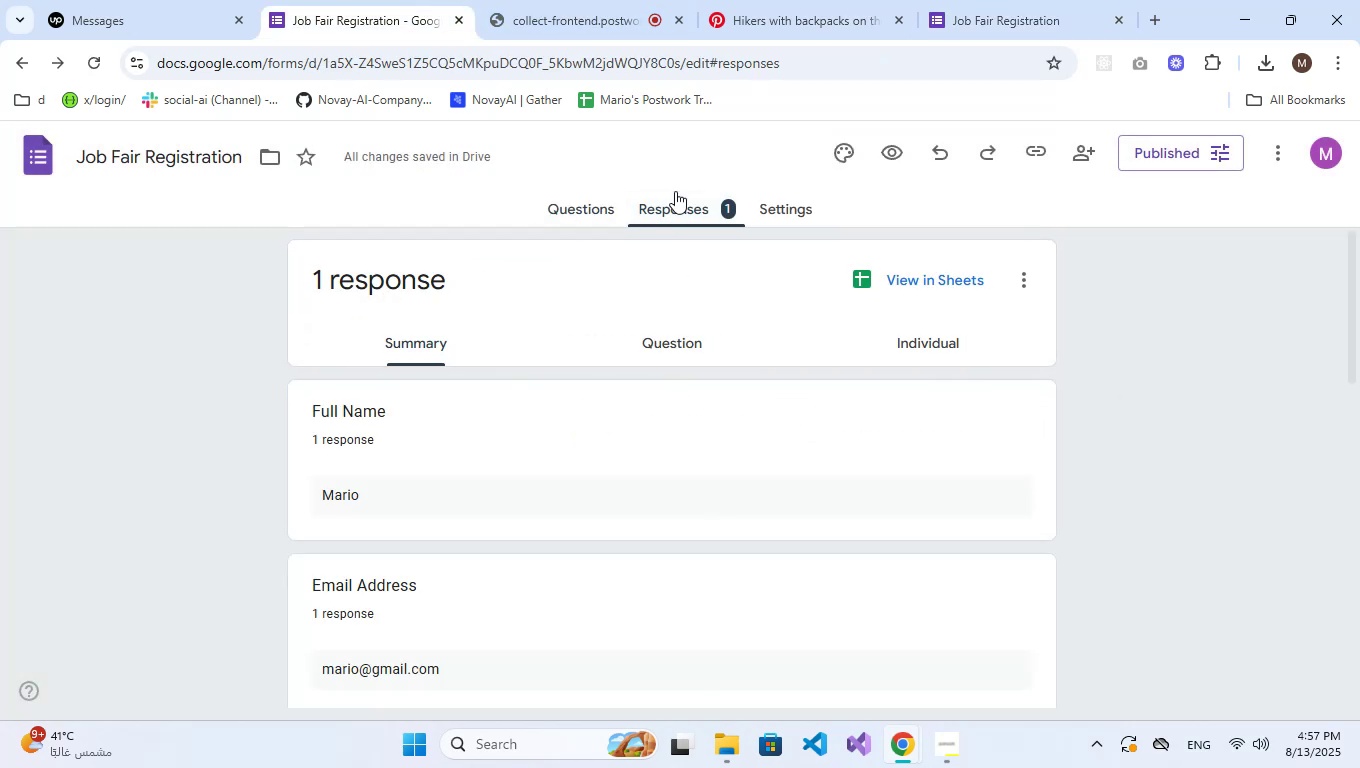 
scroll: coordinate [684, 234], scroll_direction: down, amount: 3.0
 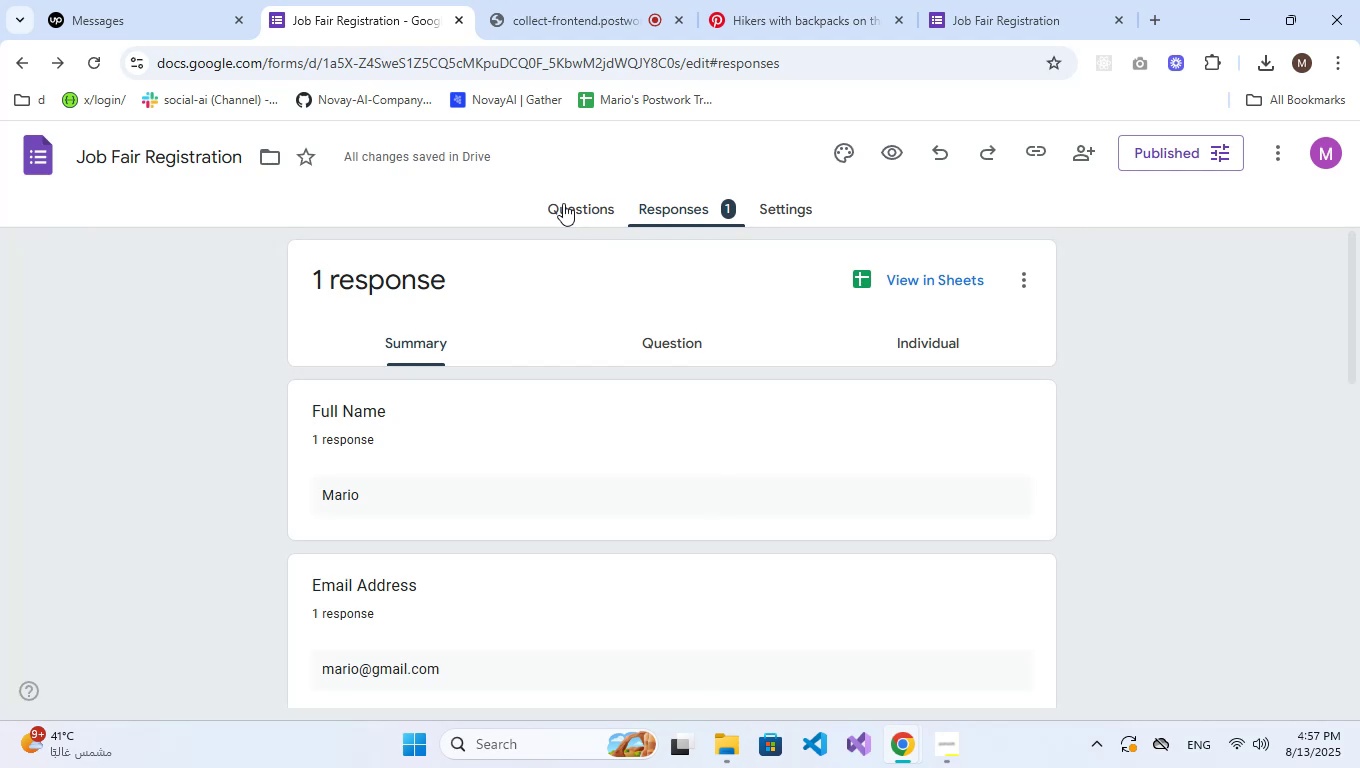 
left_click([563, 203])
 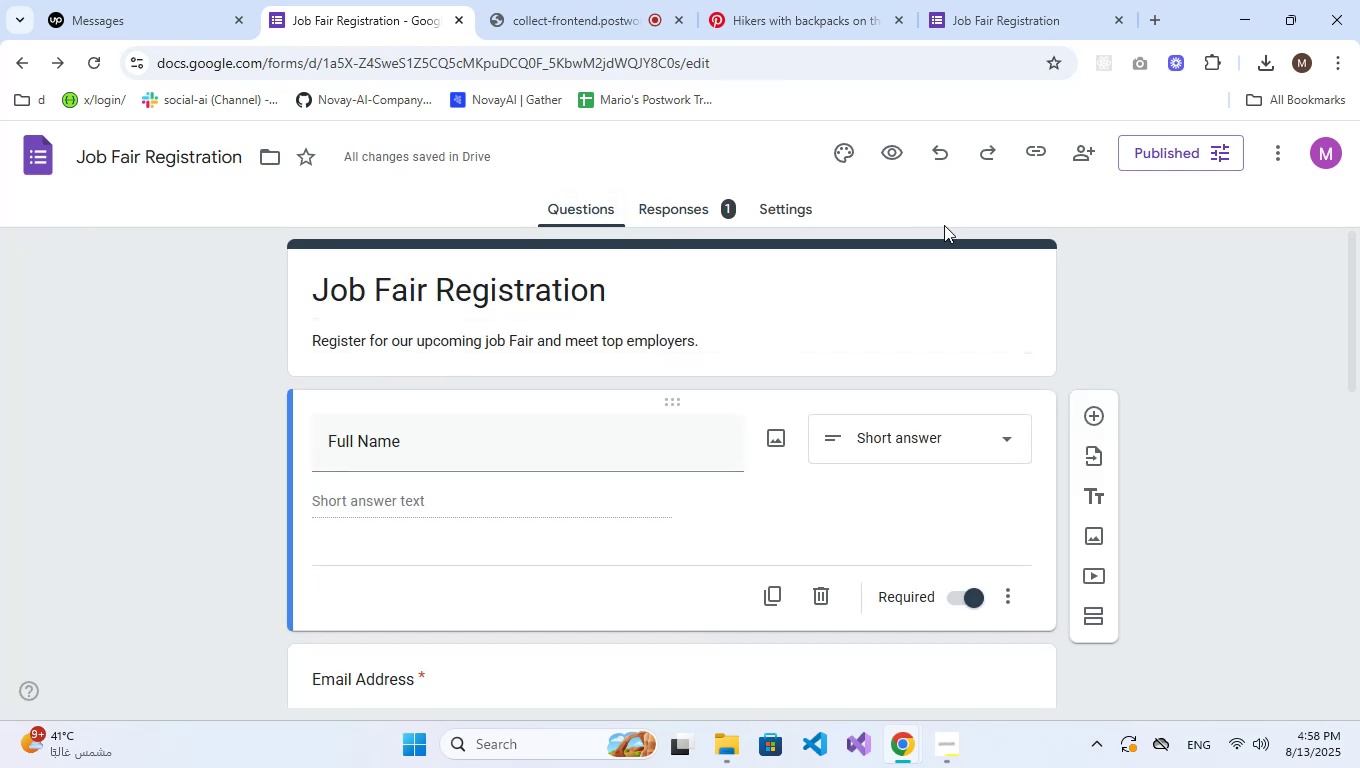 
left_click([50, 168])
 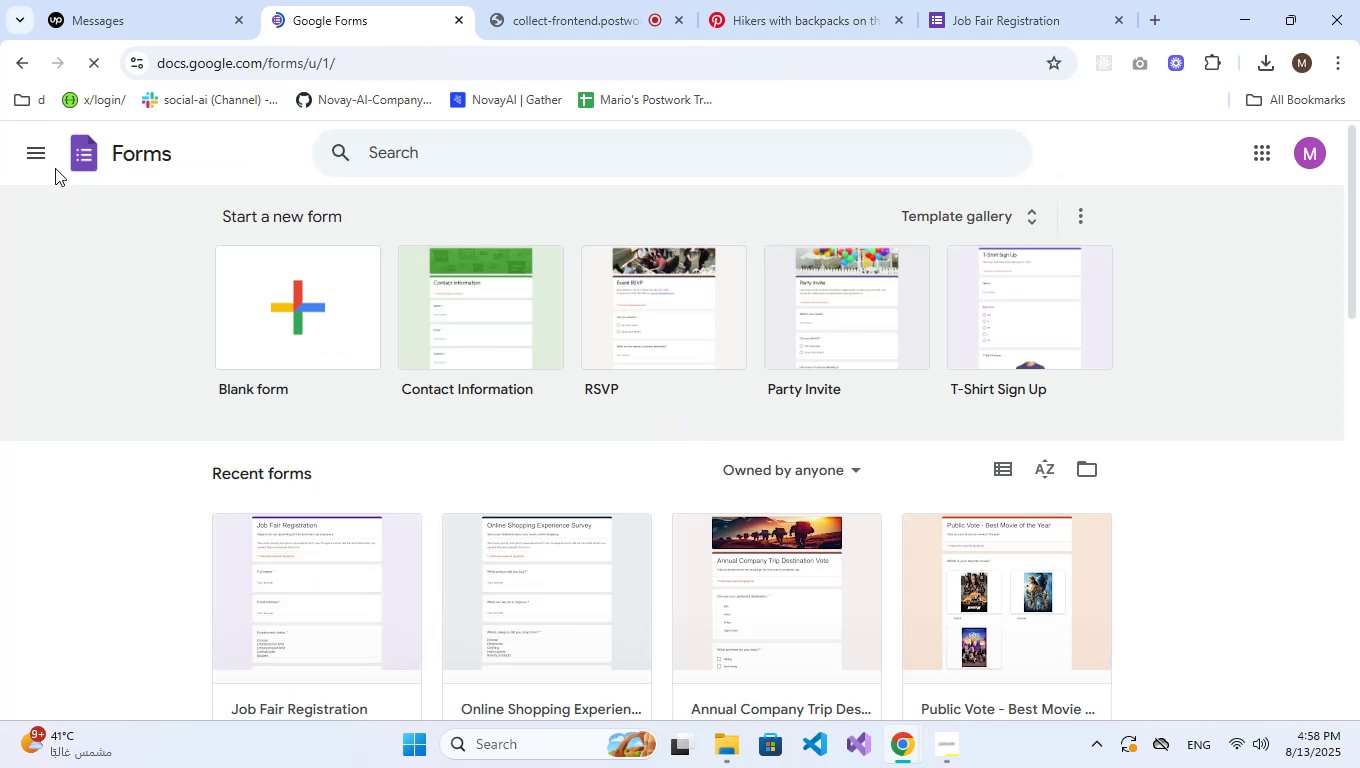 
left_click([306, 281])
 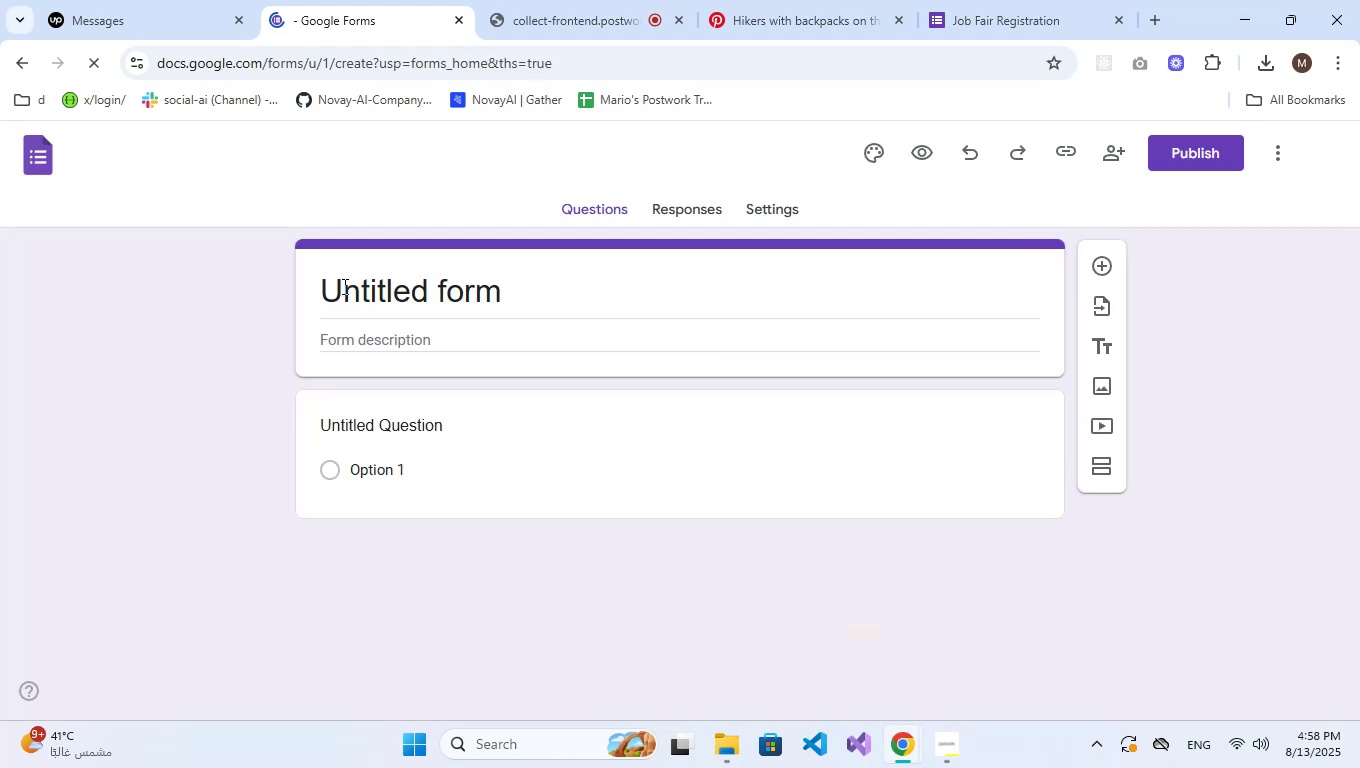 
double_click([415, 294])
 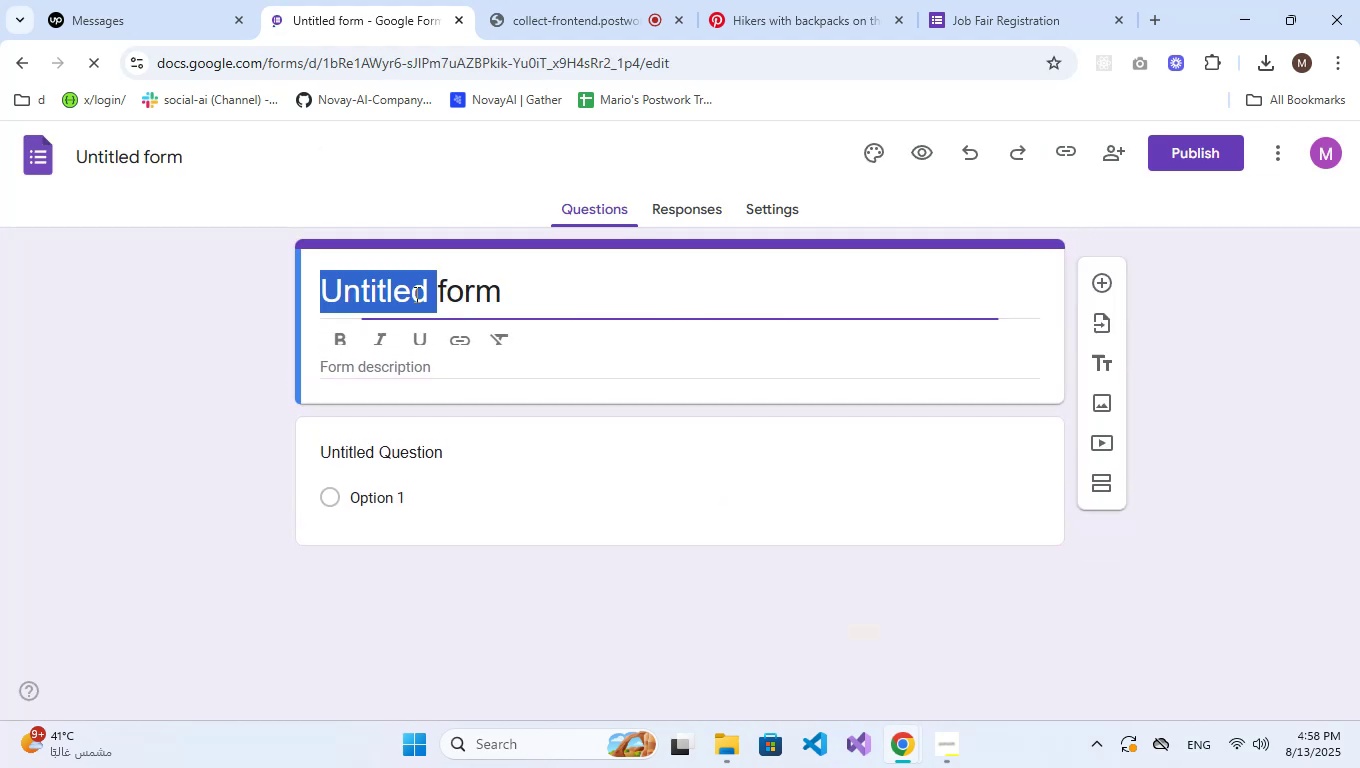 
triple_click([415, 294])
 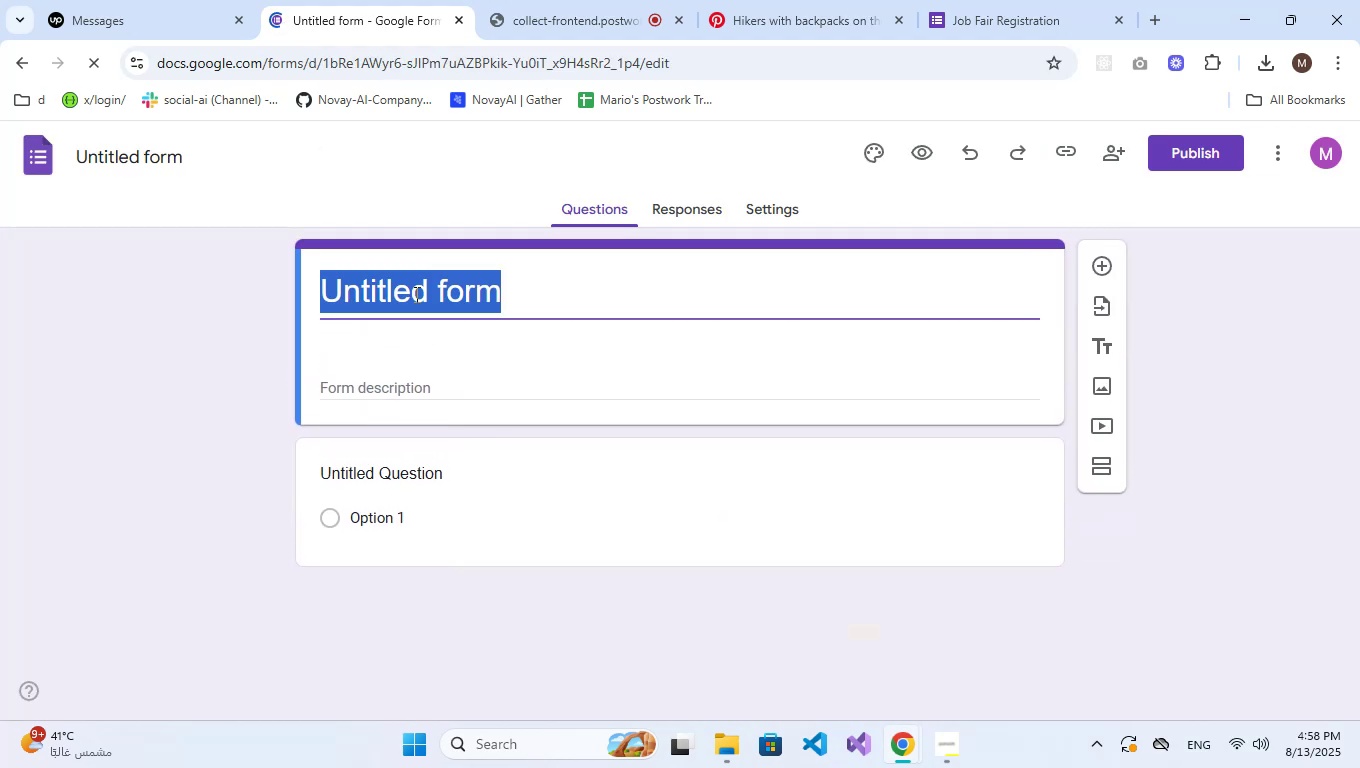 
key(CapsLock)
 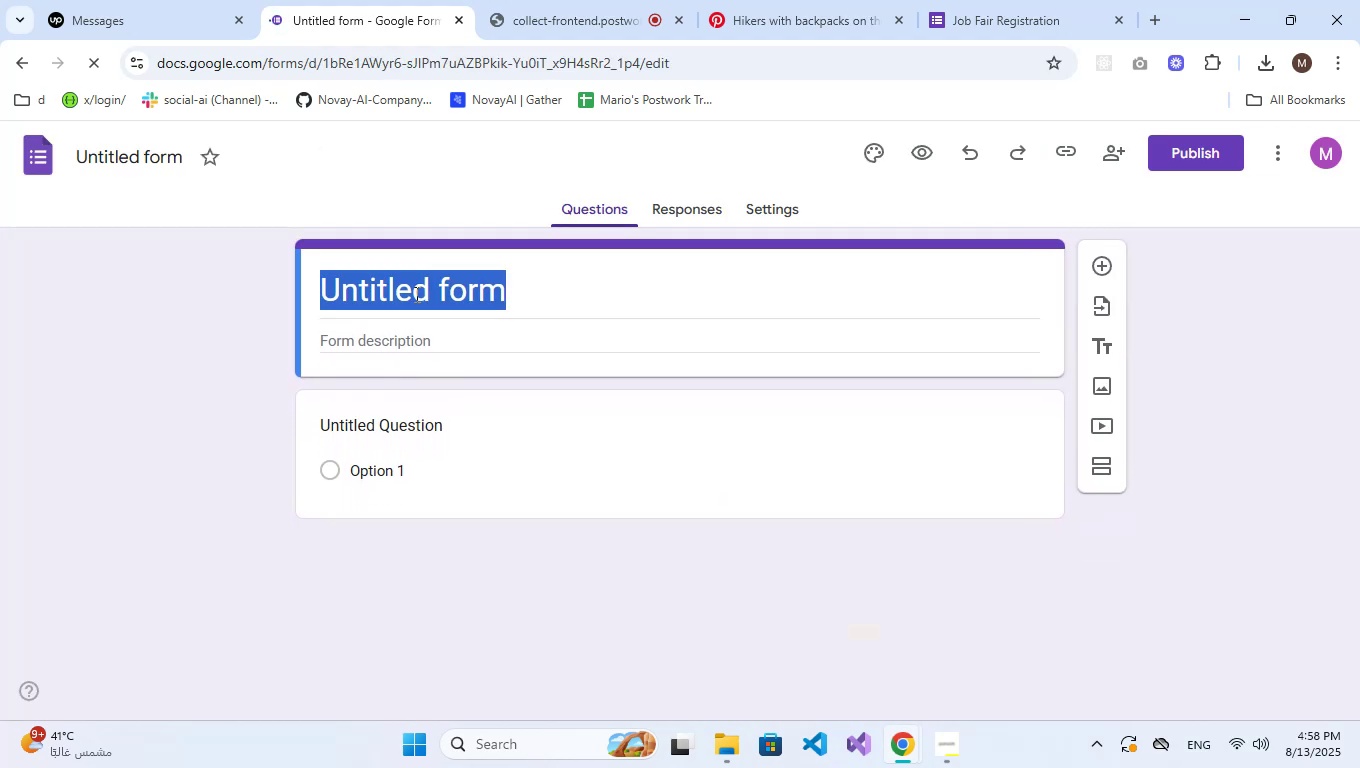 
key(P)
 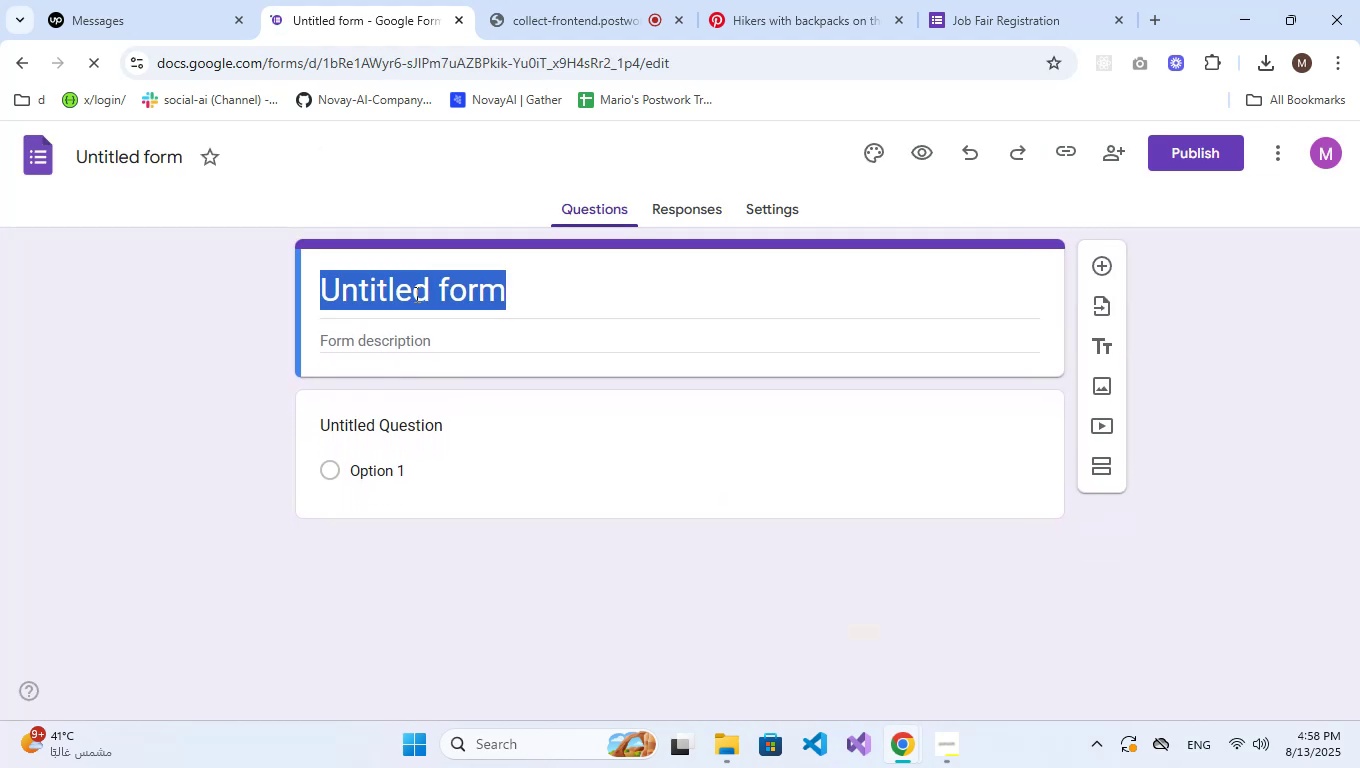 
key(CapsLock)
 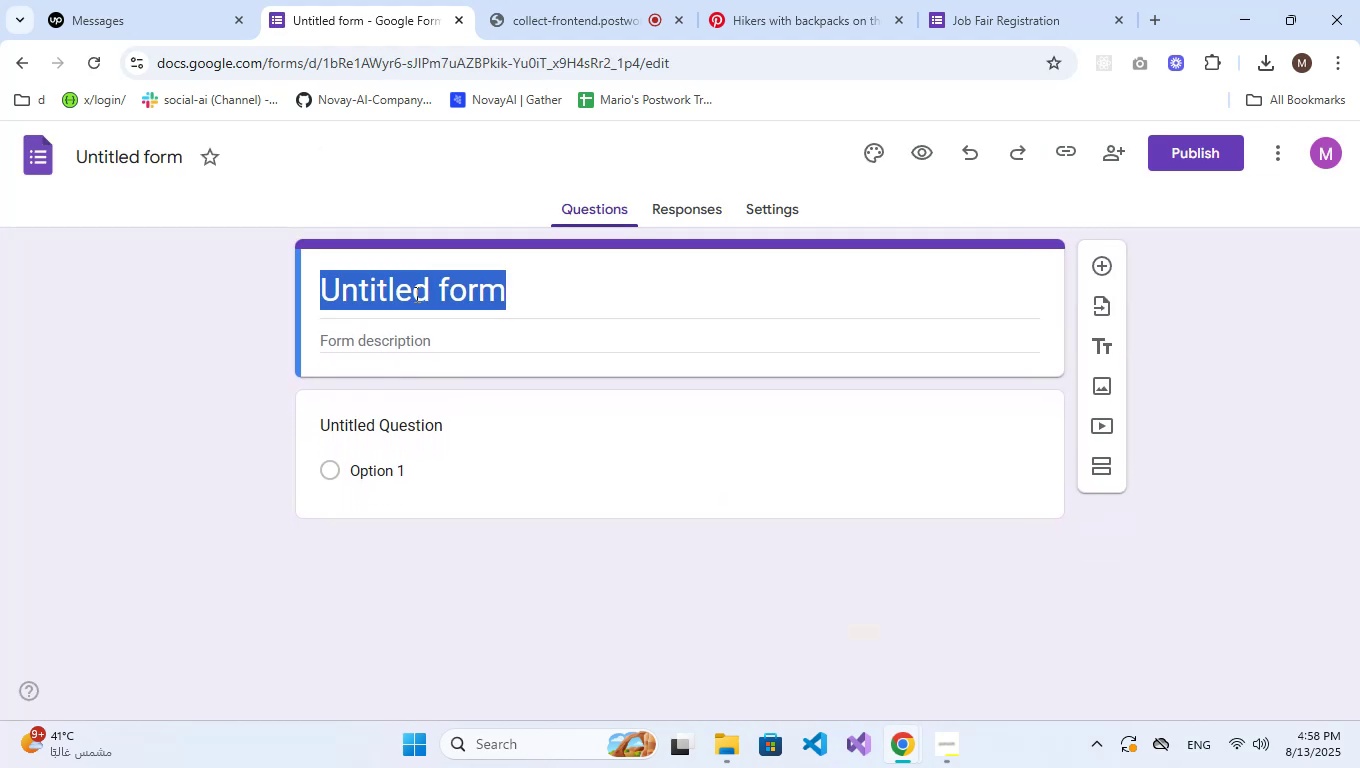 
double_click([415, 294])
 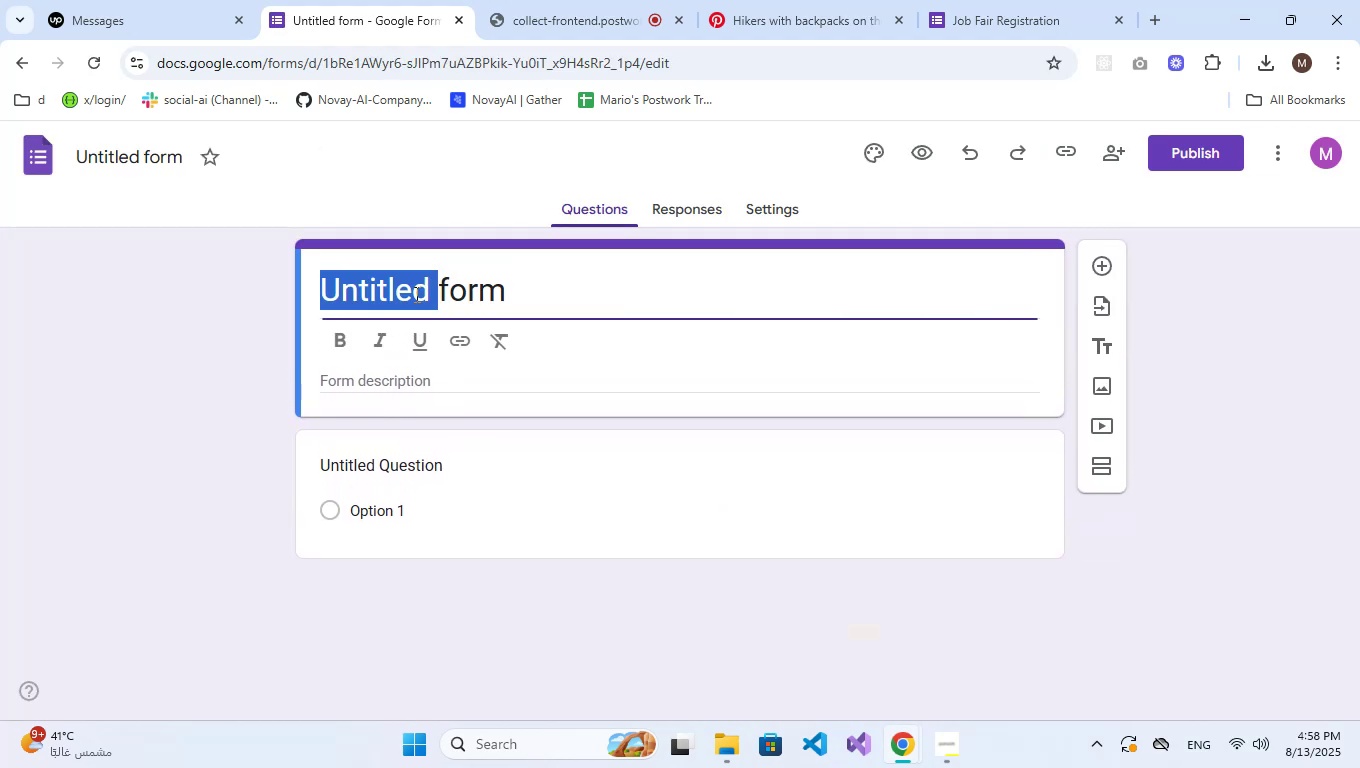 
triple_click([415, 294])
 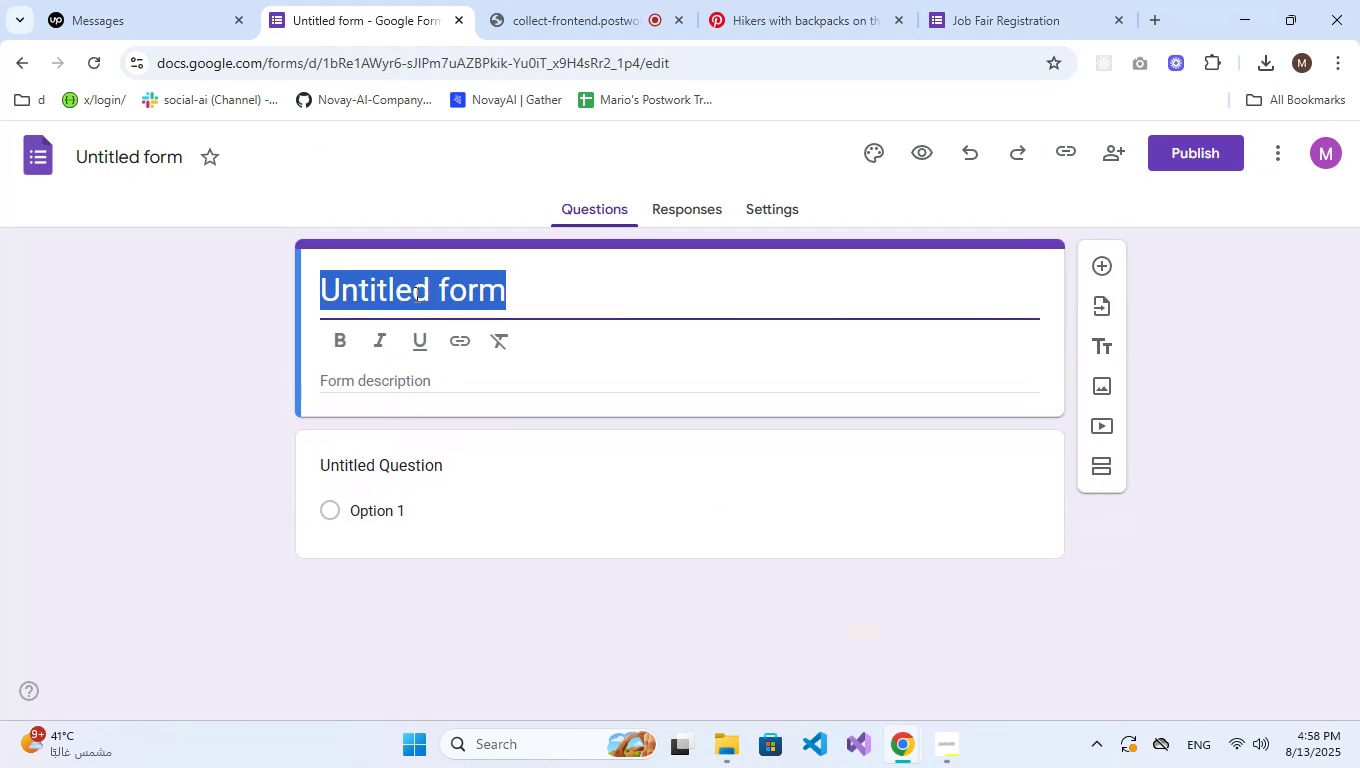 
type(Photogra)
 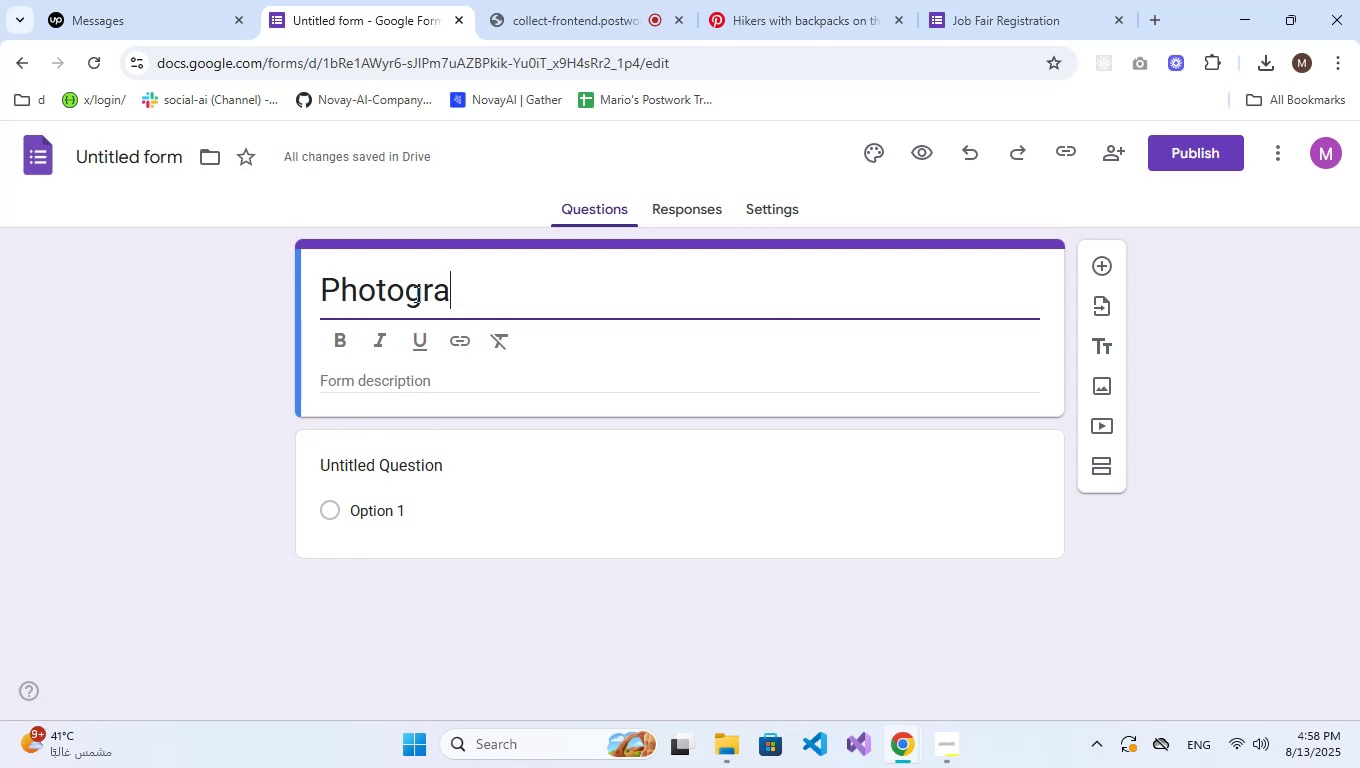 
type(phy Workshop Feedback)
 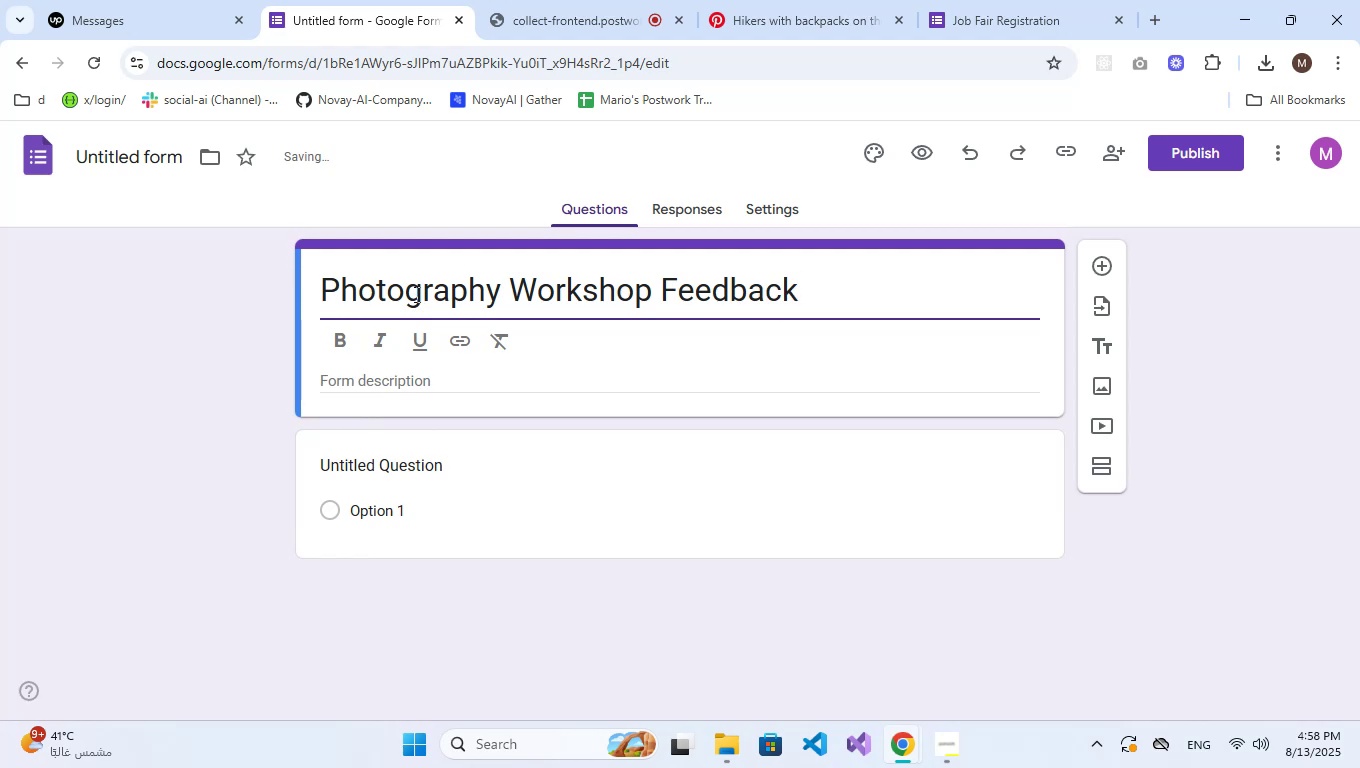 
double_click([415, 294])
 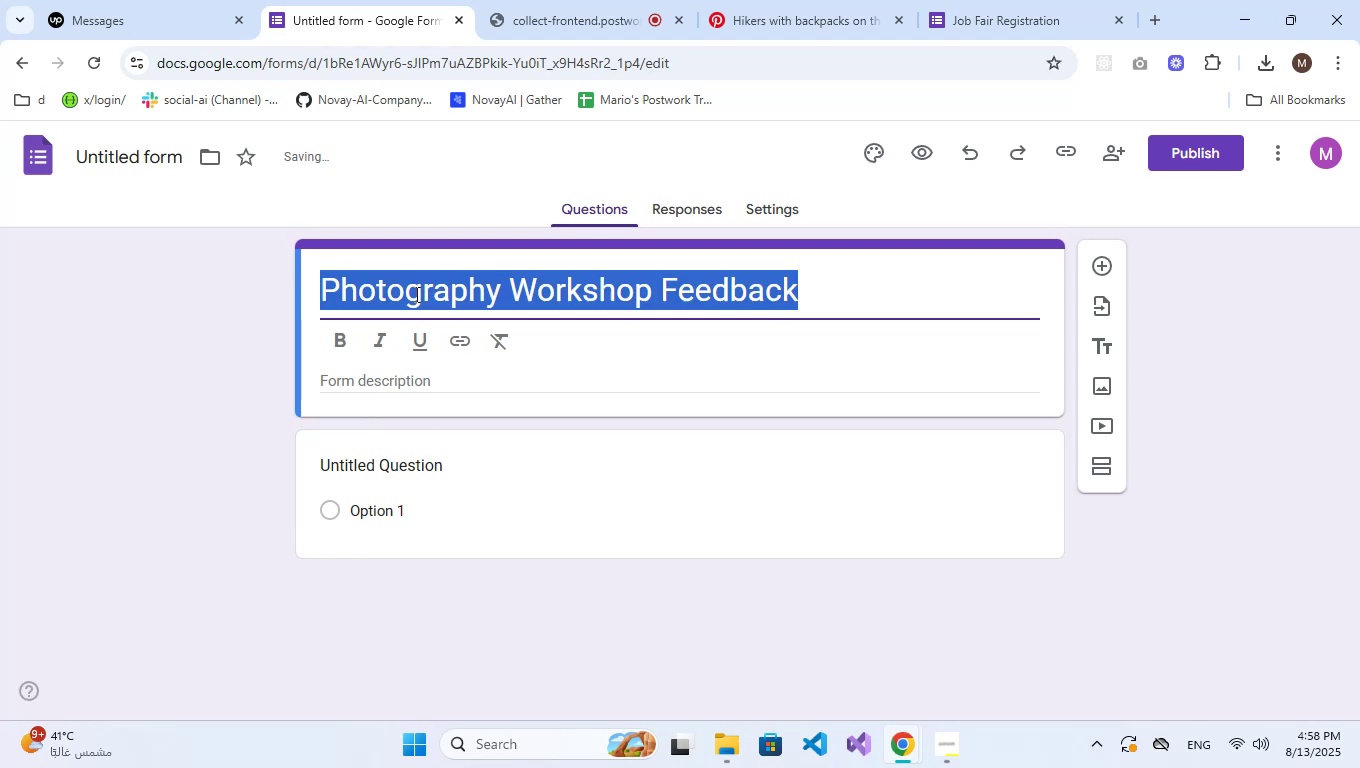 
triple_click([415, 294])
 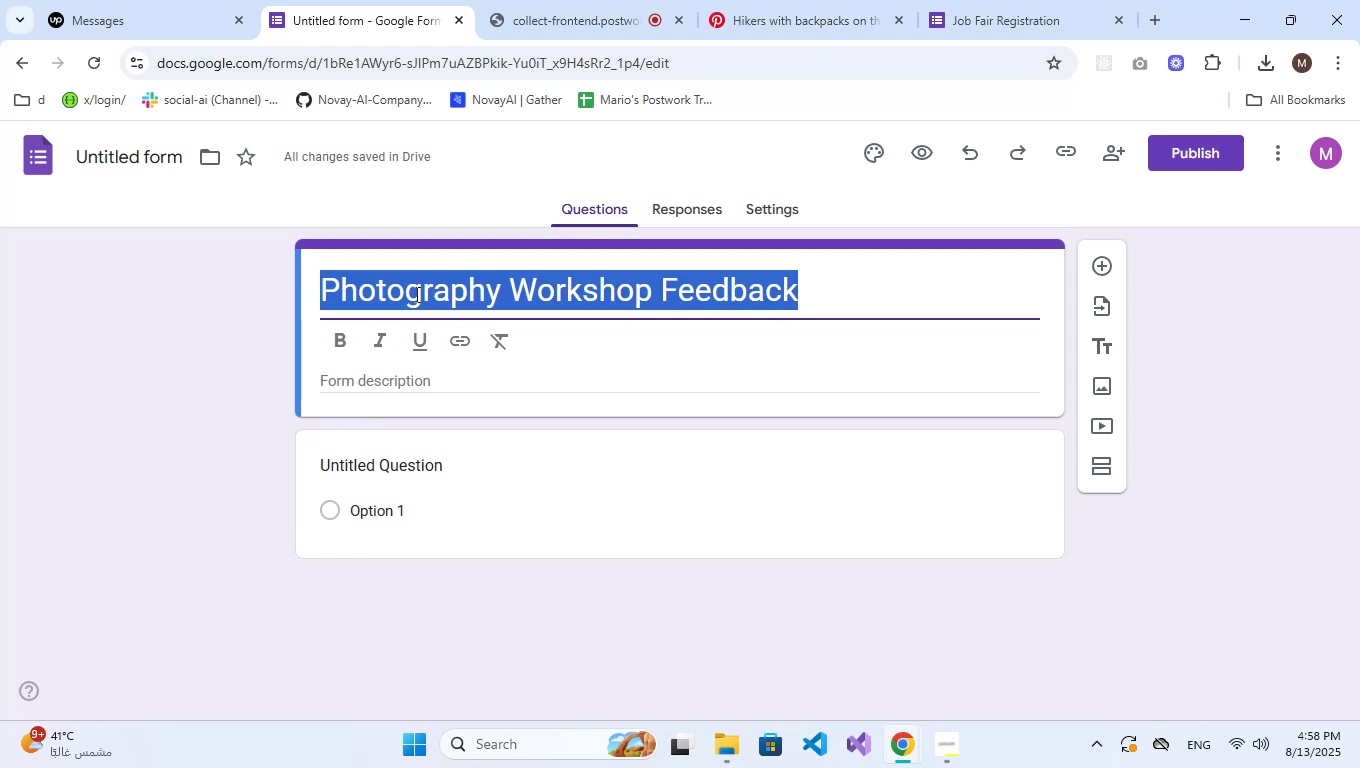 
key(Control+C)
 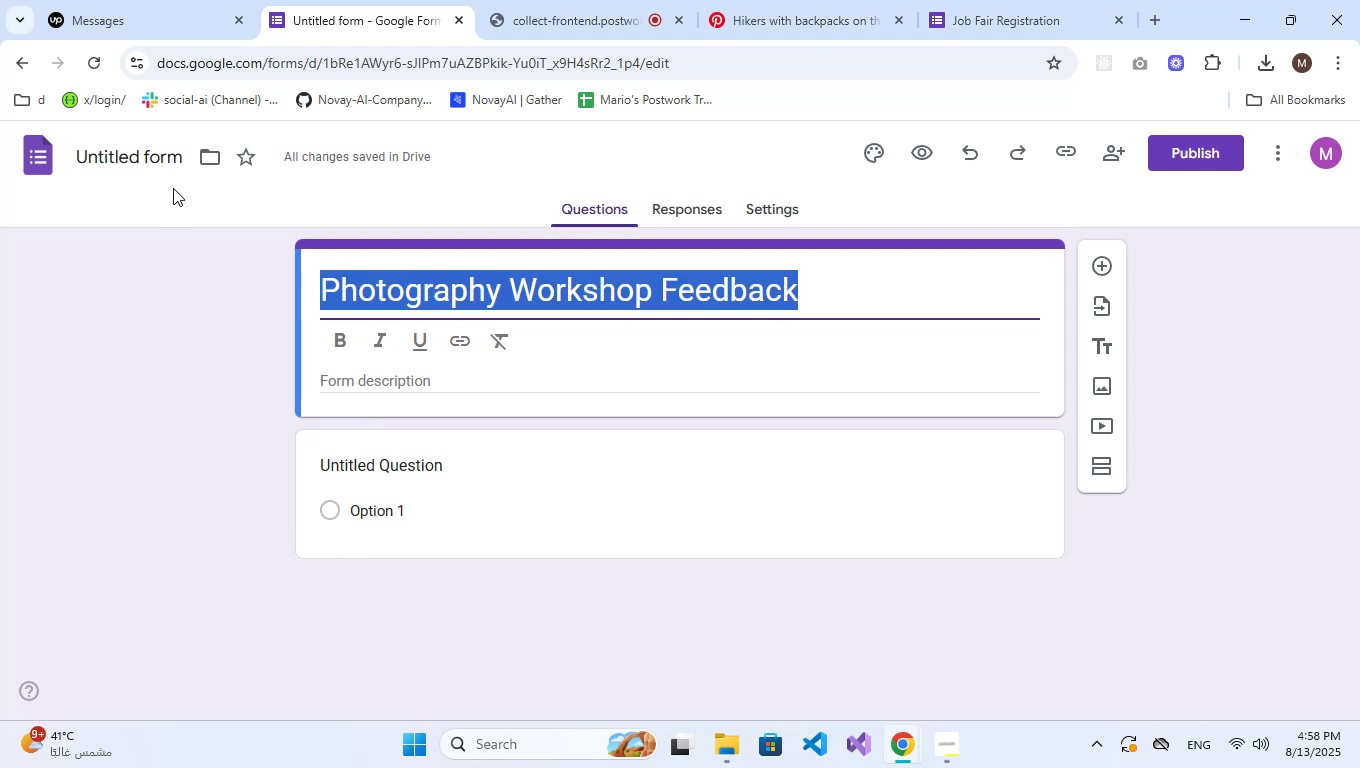 
left_click([147, 165])
 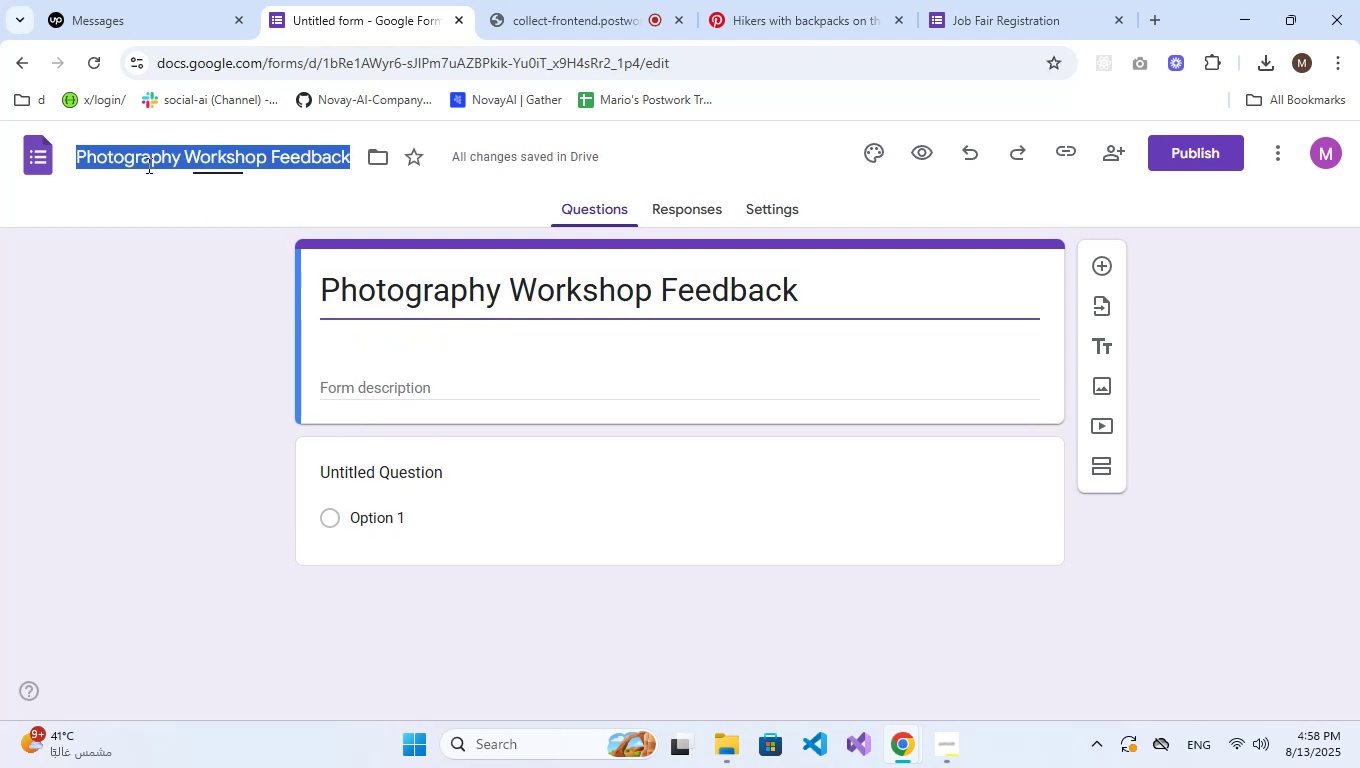 
key(Control+V)
 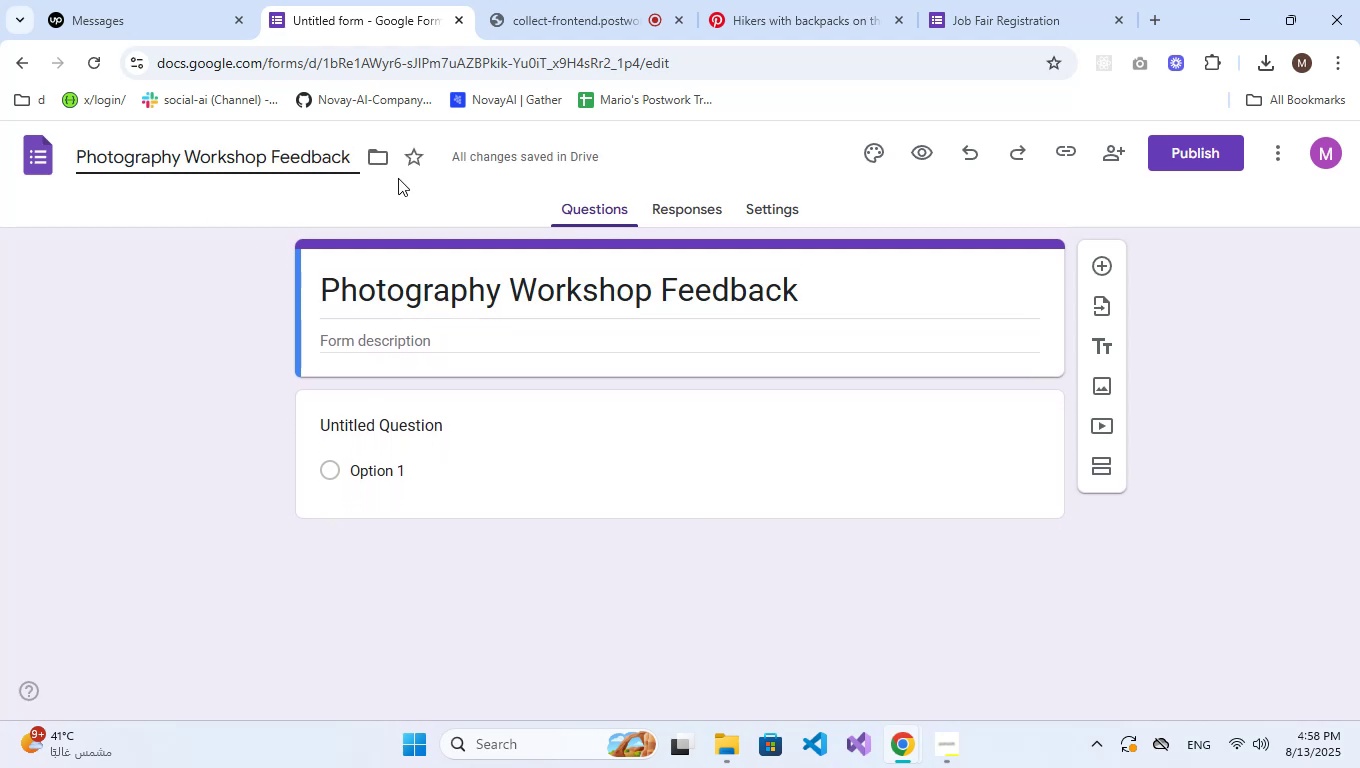 
key(NumpadEnter)
 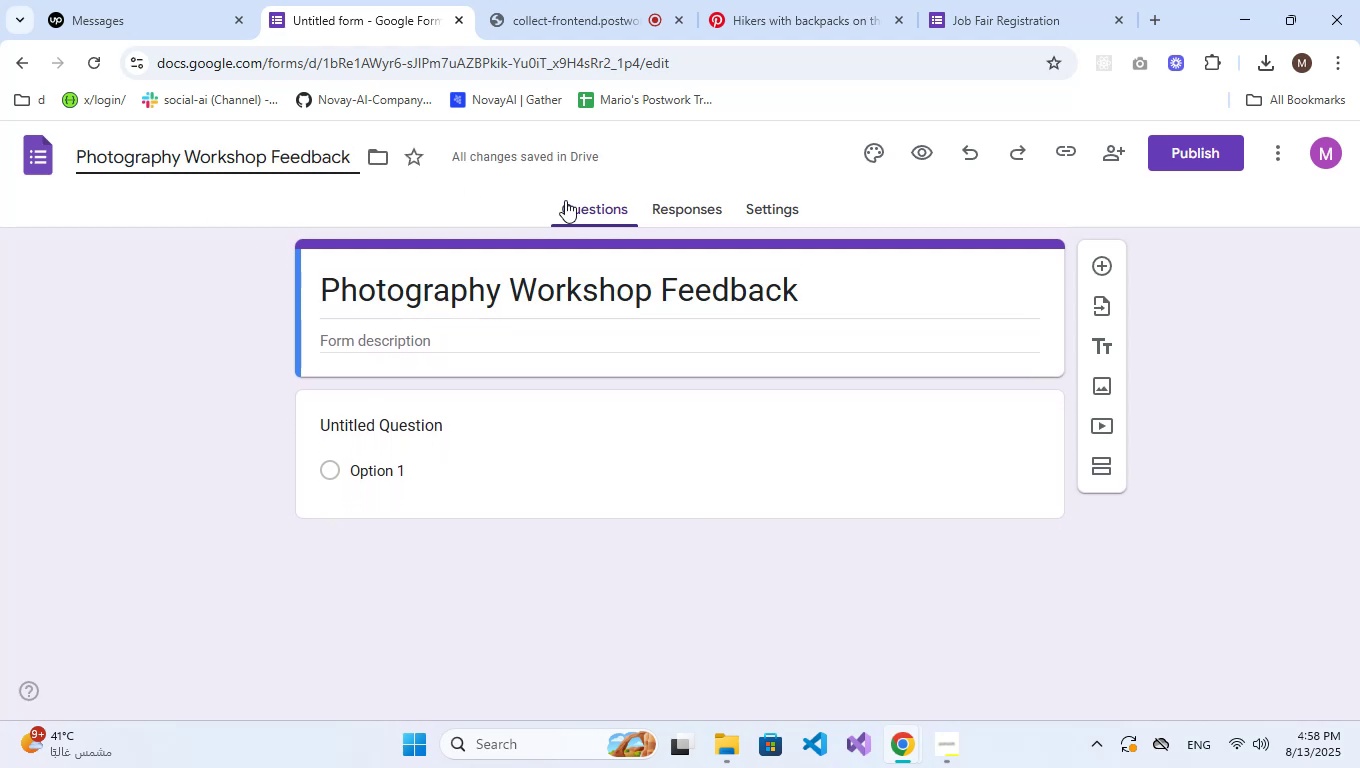 
left_click([678, 205])
 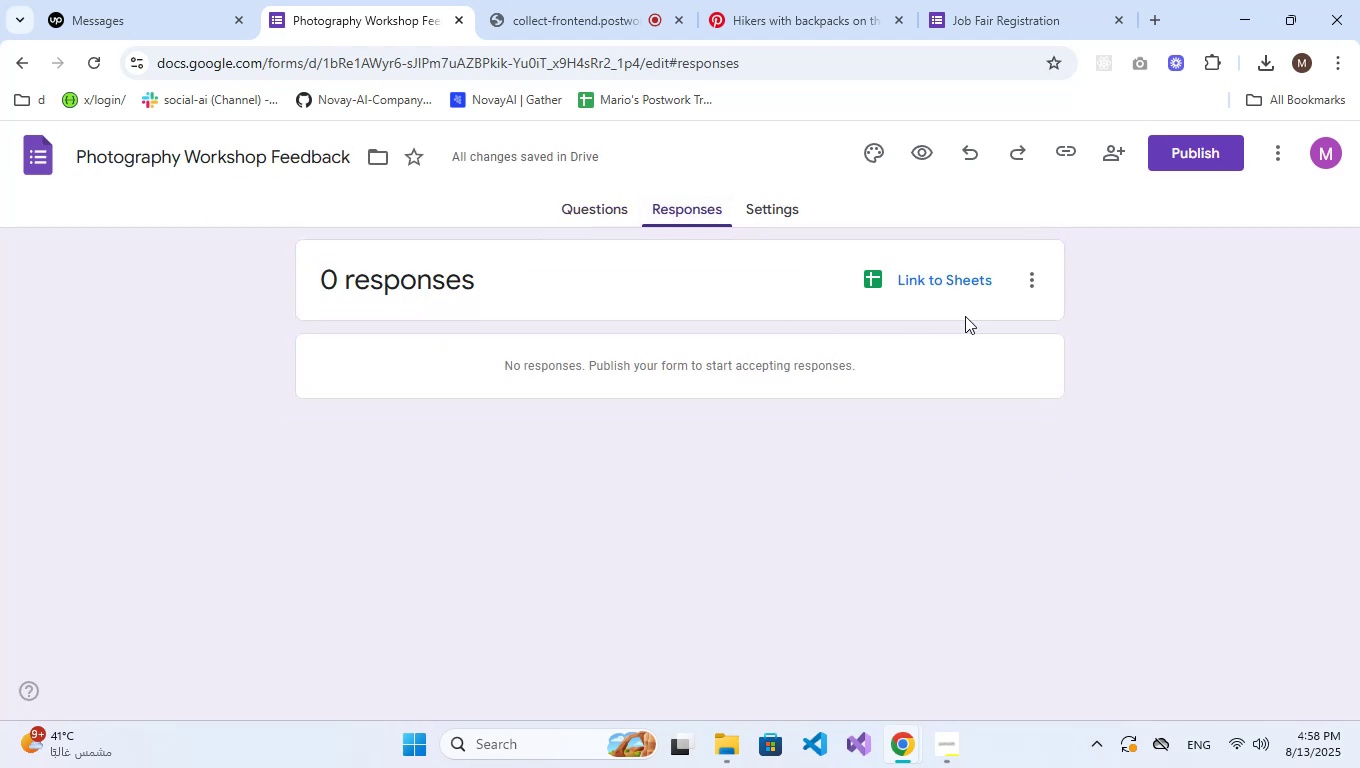 
left_click([959, 279])
 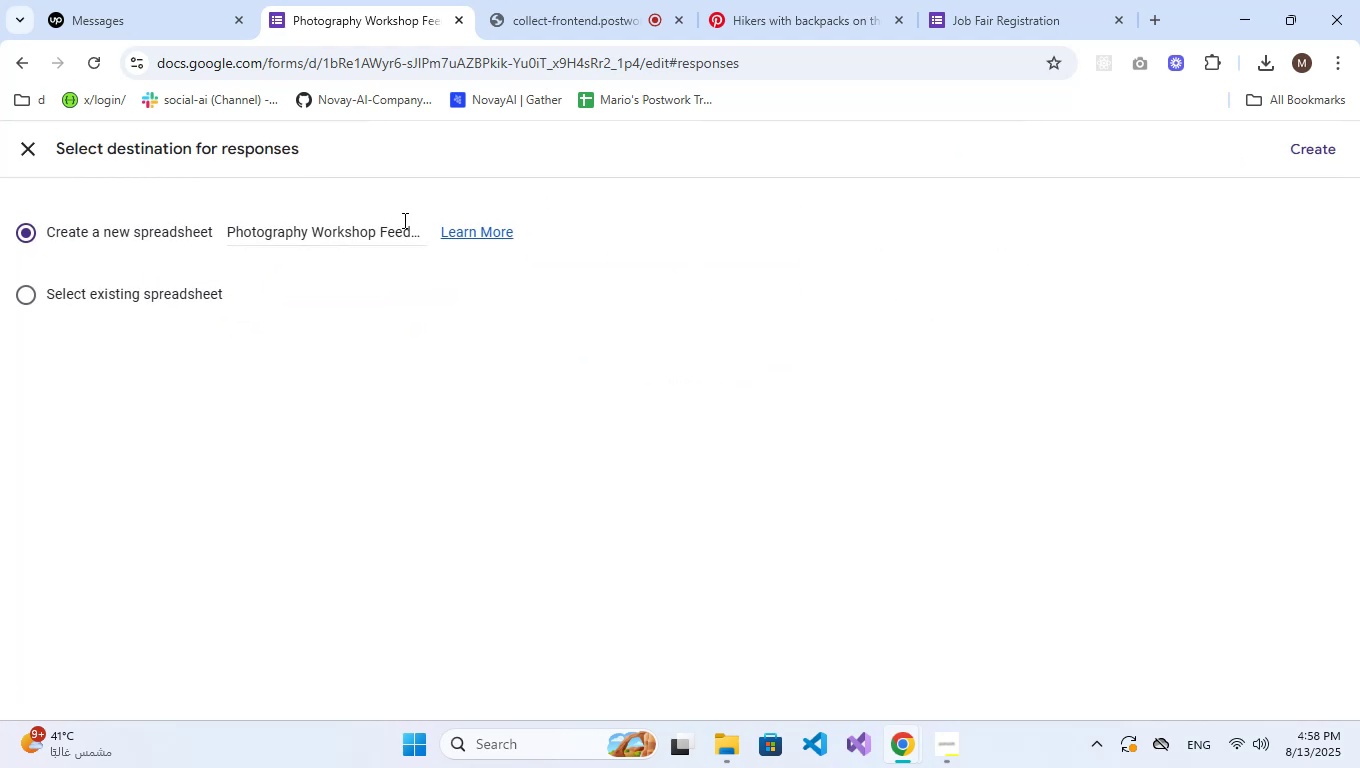 
double_click([401, 220])
 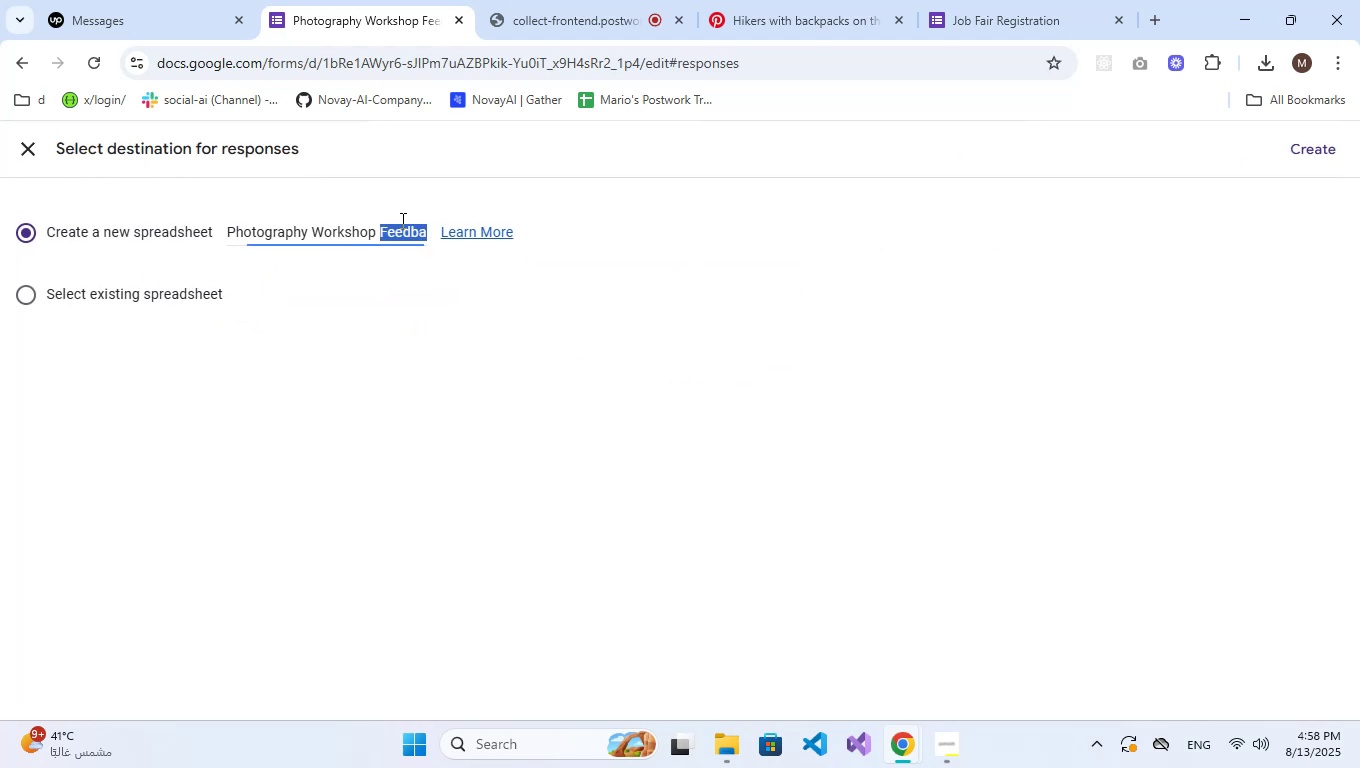 
triple_click([401, 220])
 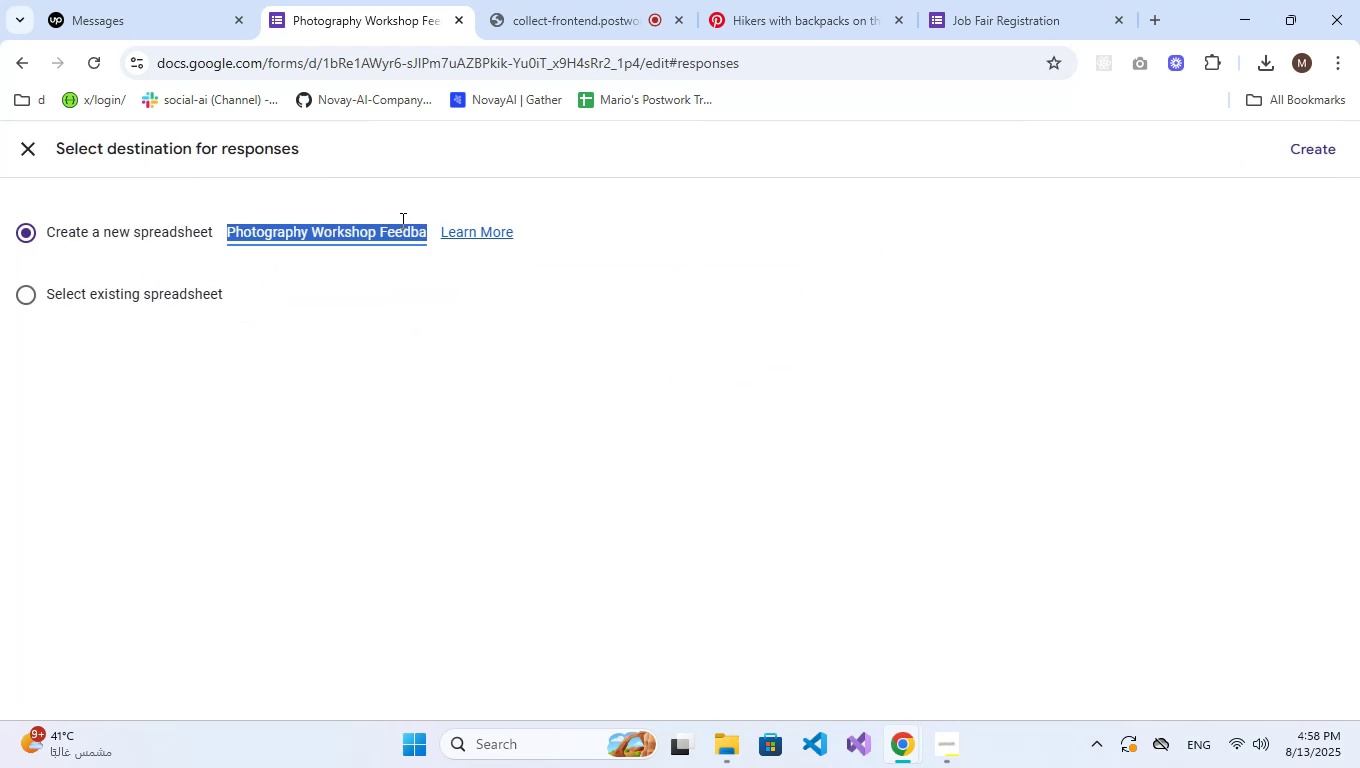 
key(Control+V)
 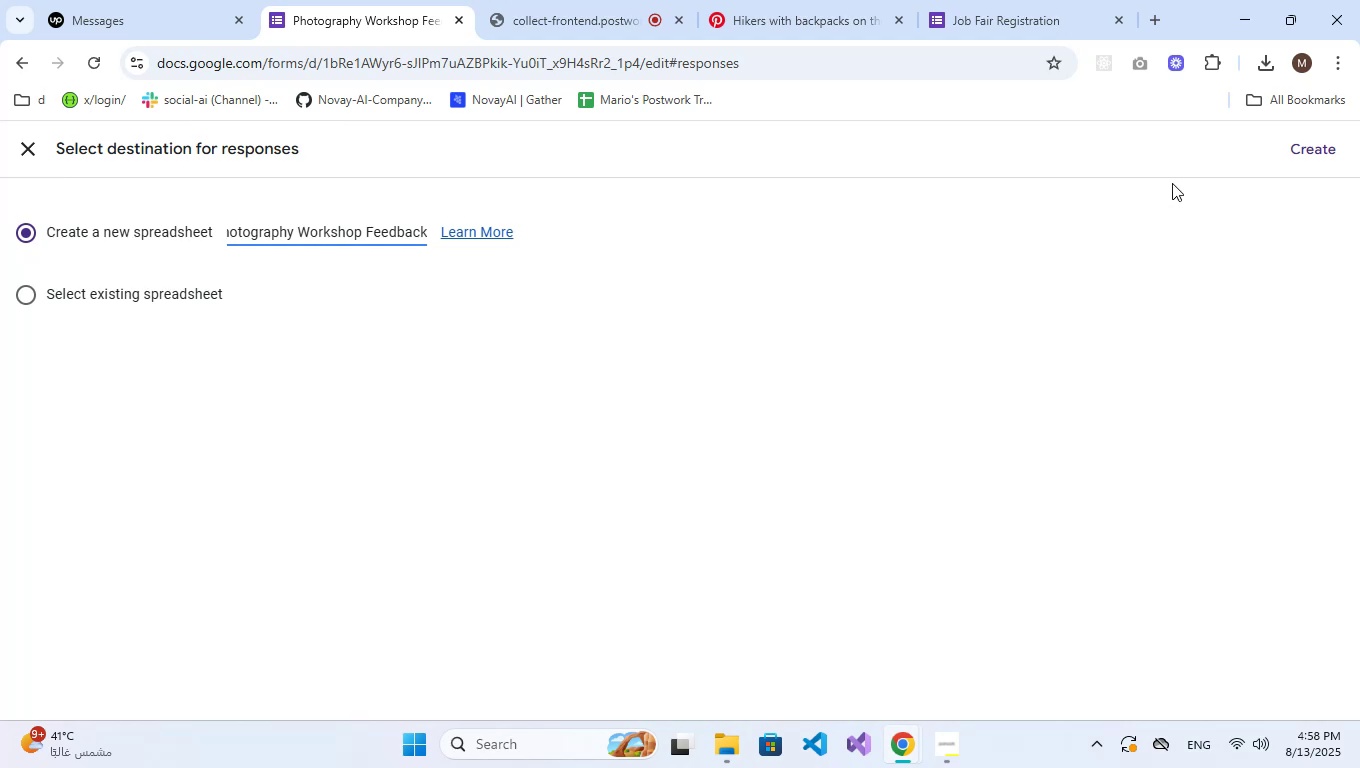 
left_click([1287, 147])
 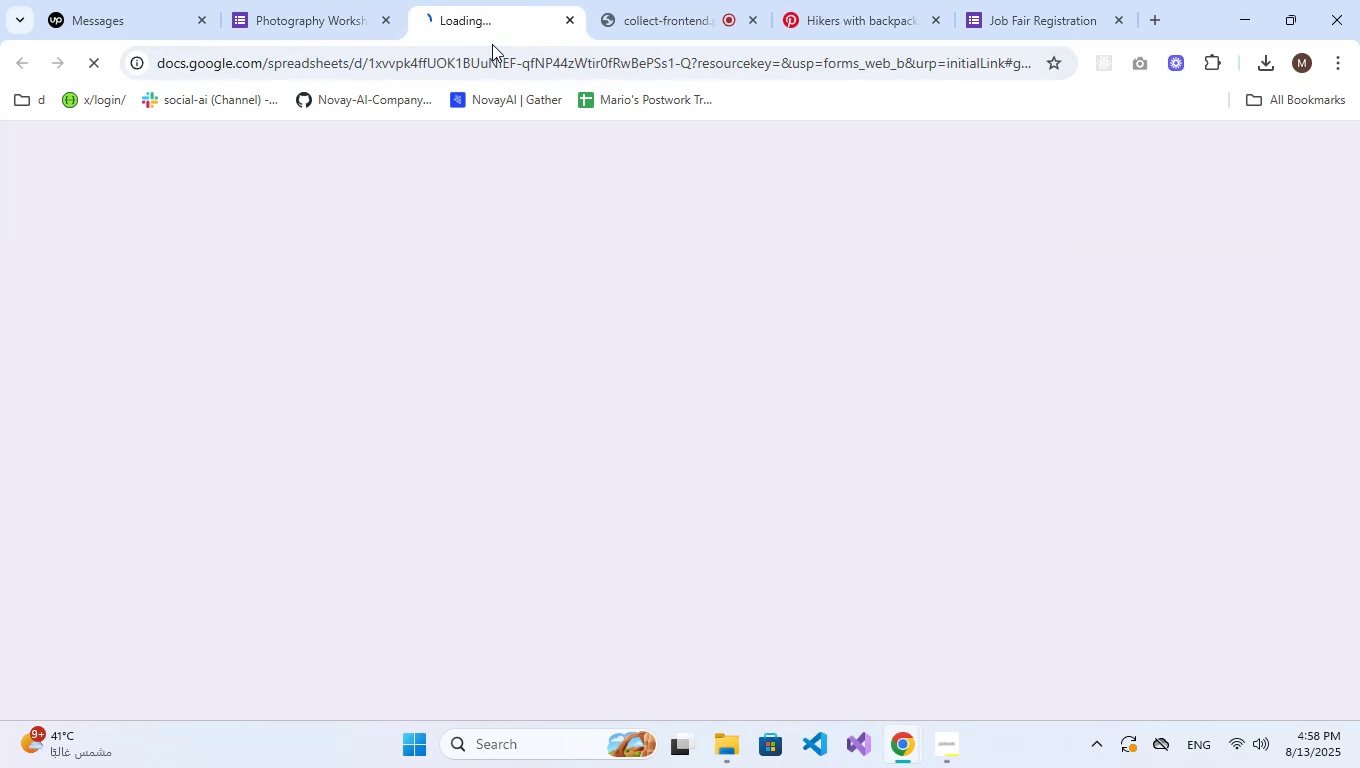 
double_click([566, 23])
 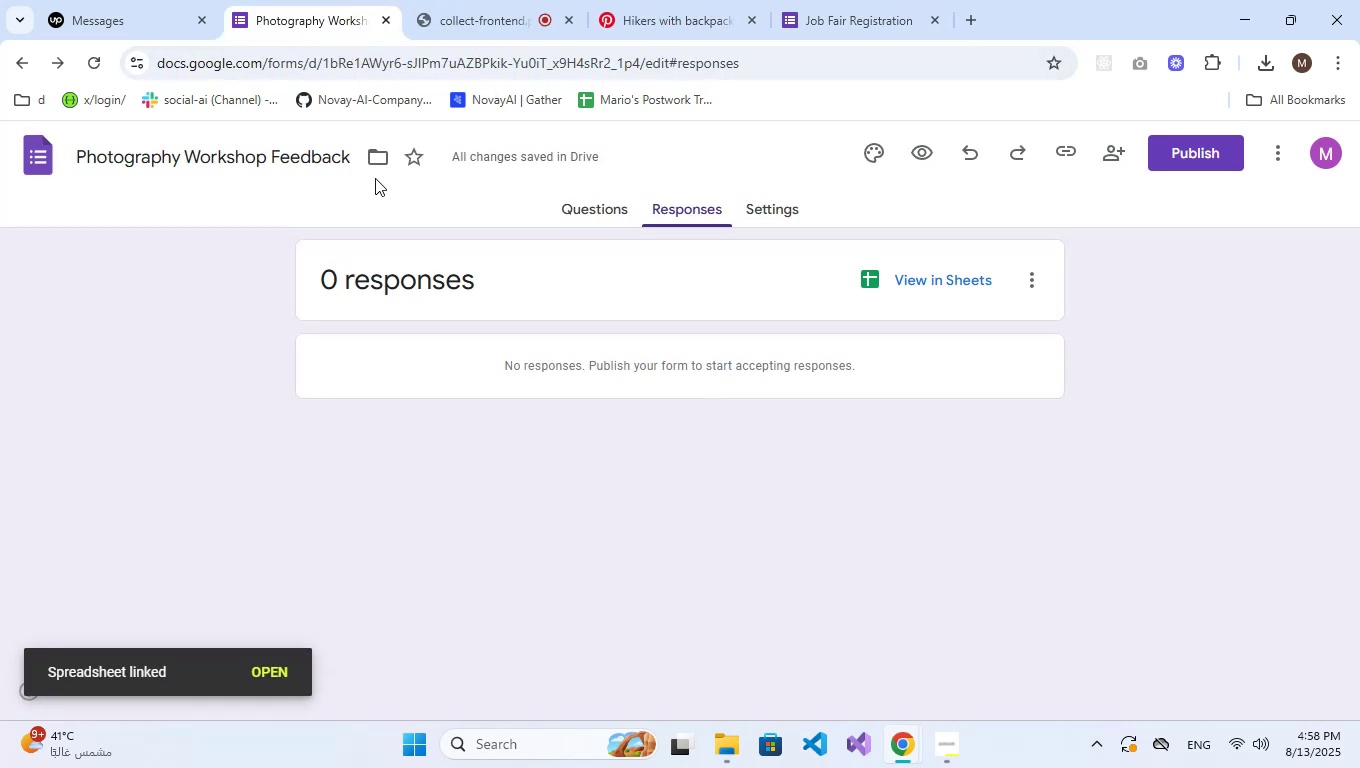 
left_click([582, 201])
 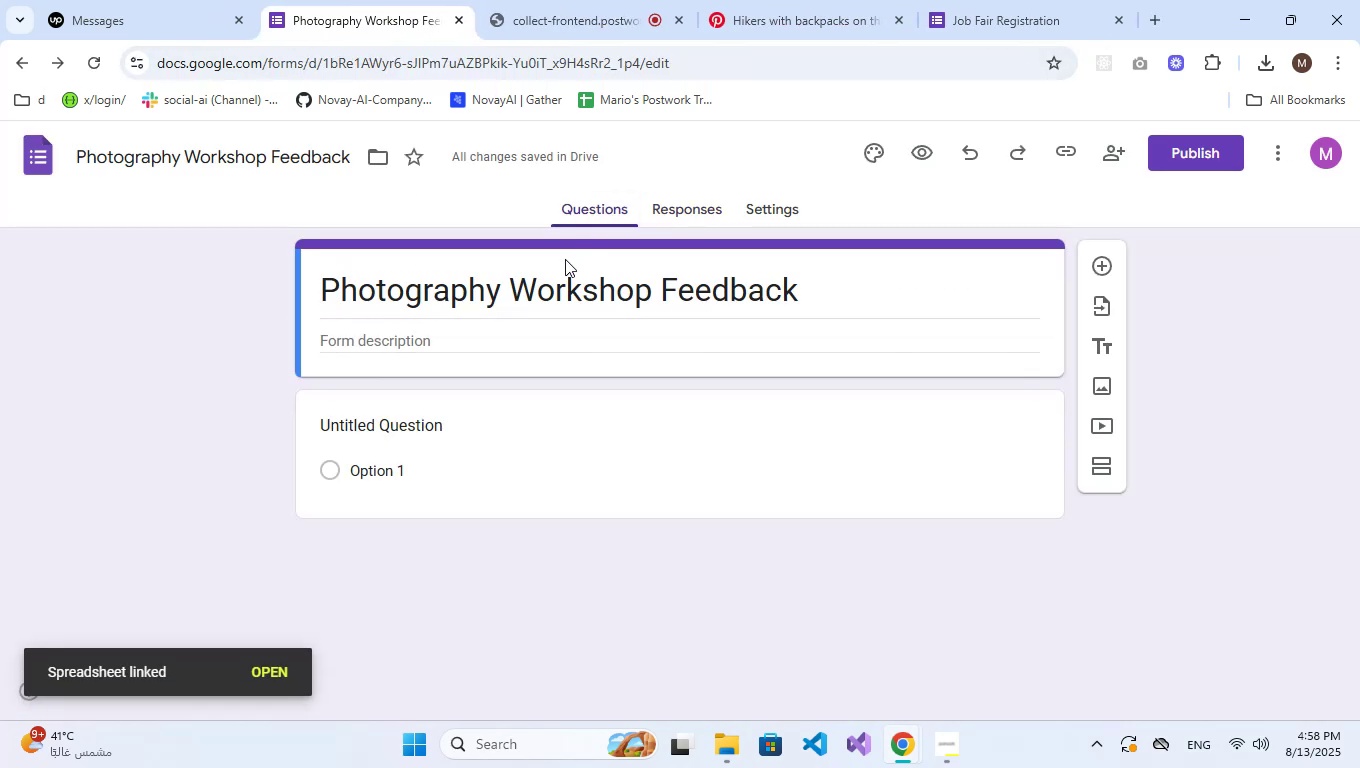 
left_click([412, 346])
 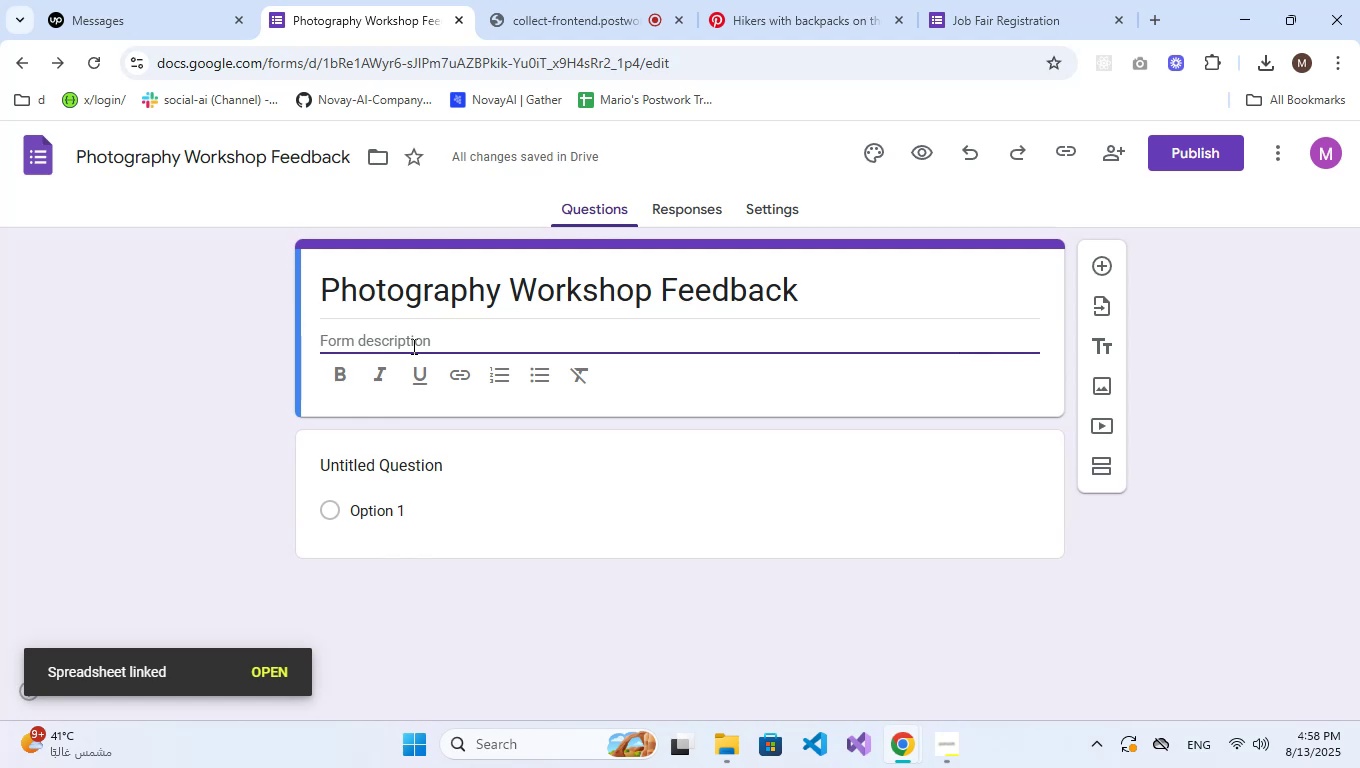 
type(Help us improve our photo)
 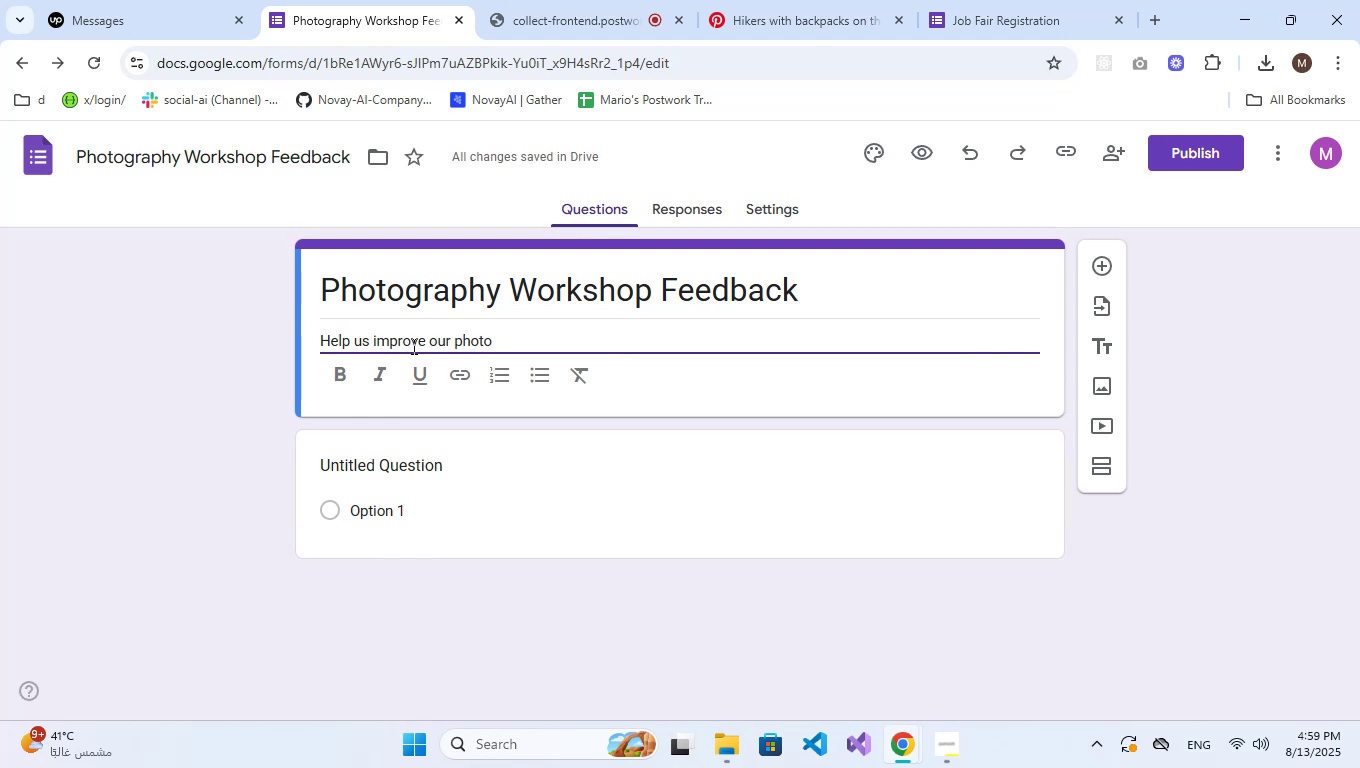 
wait(5.03)
 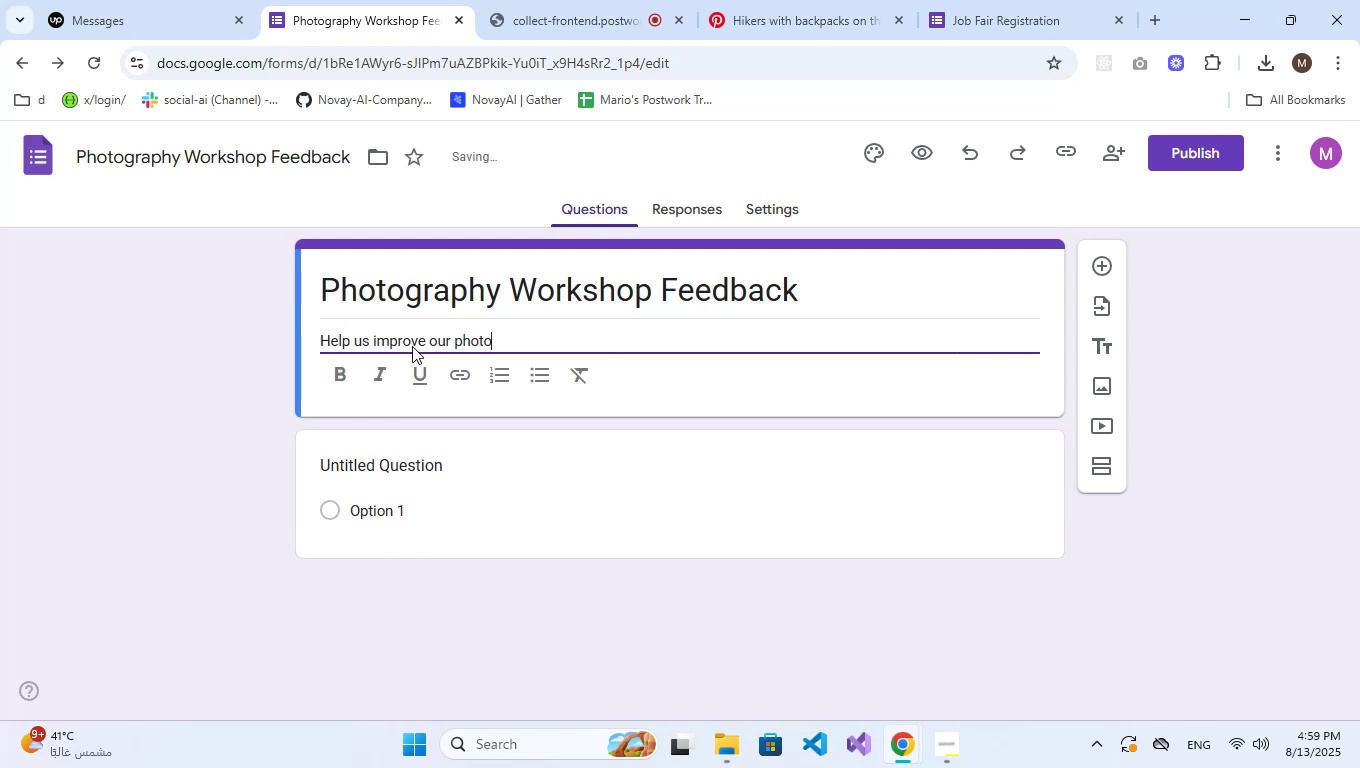 
type(graphy workshops)
 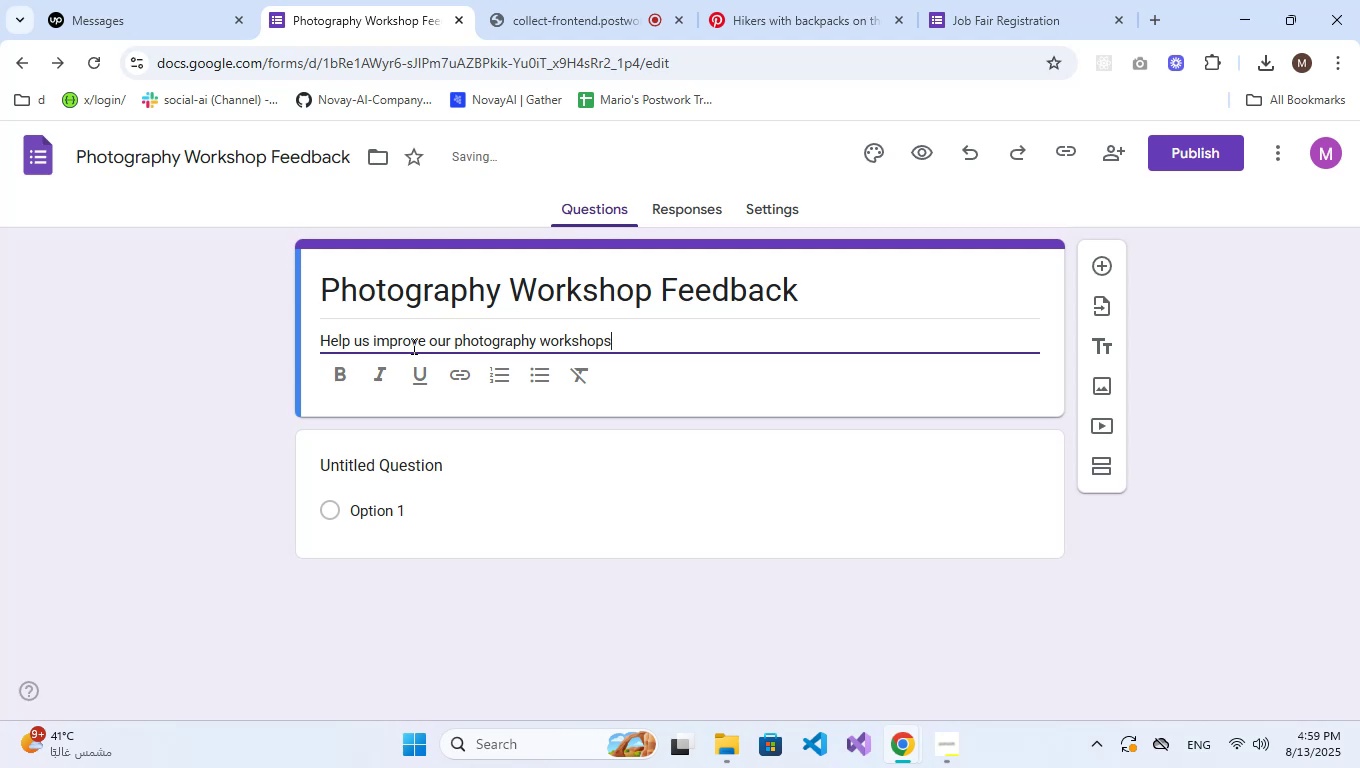 
type( by sharing your feedback.)
 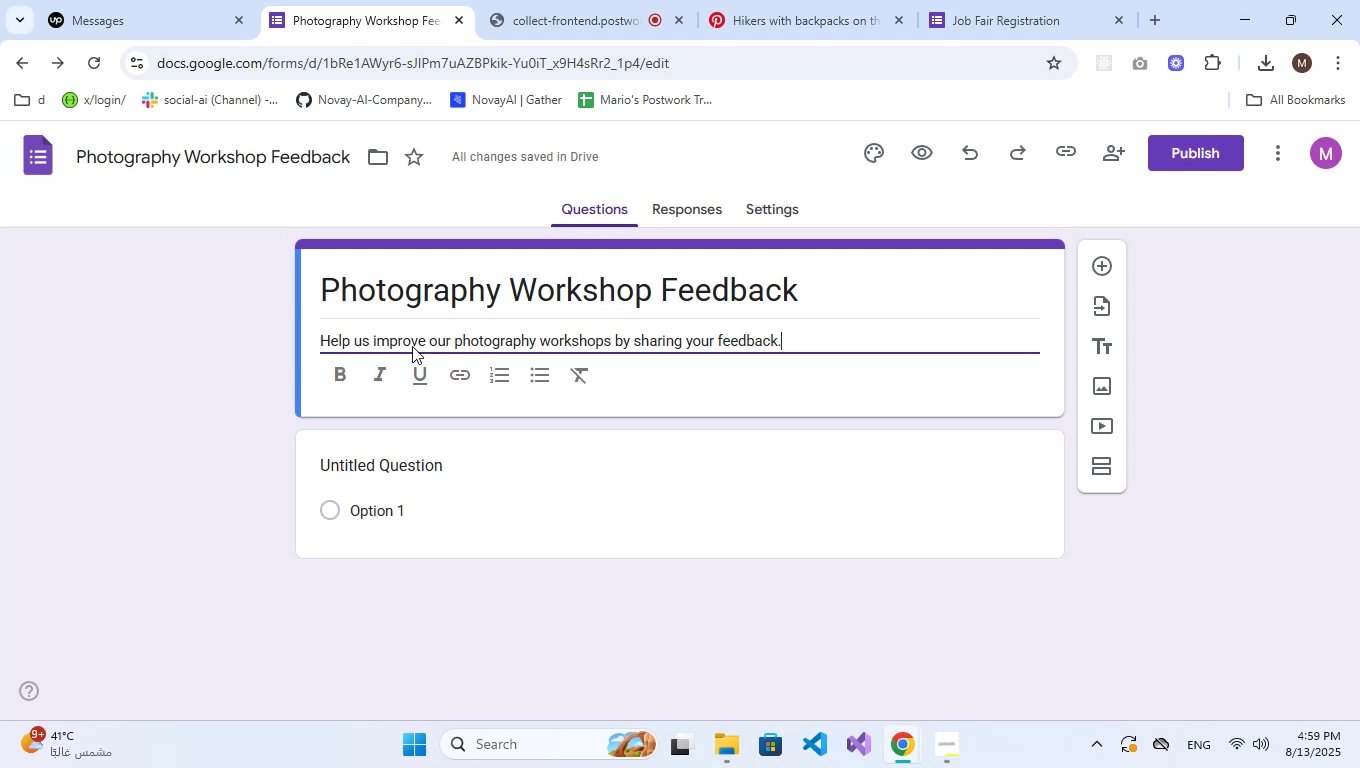 
wait(10.75)
 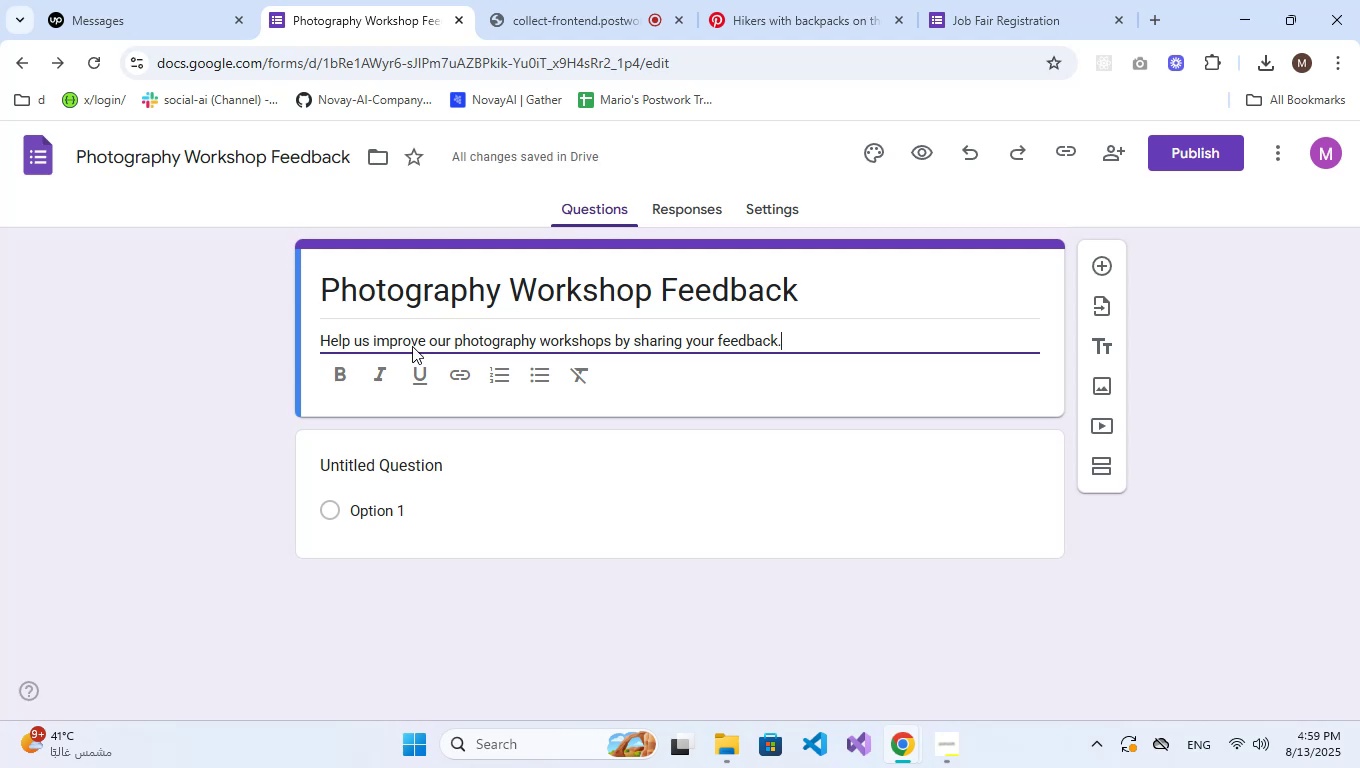 
left_click([417, 464])
 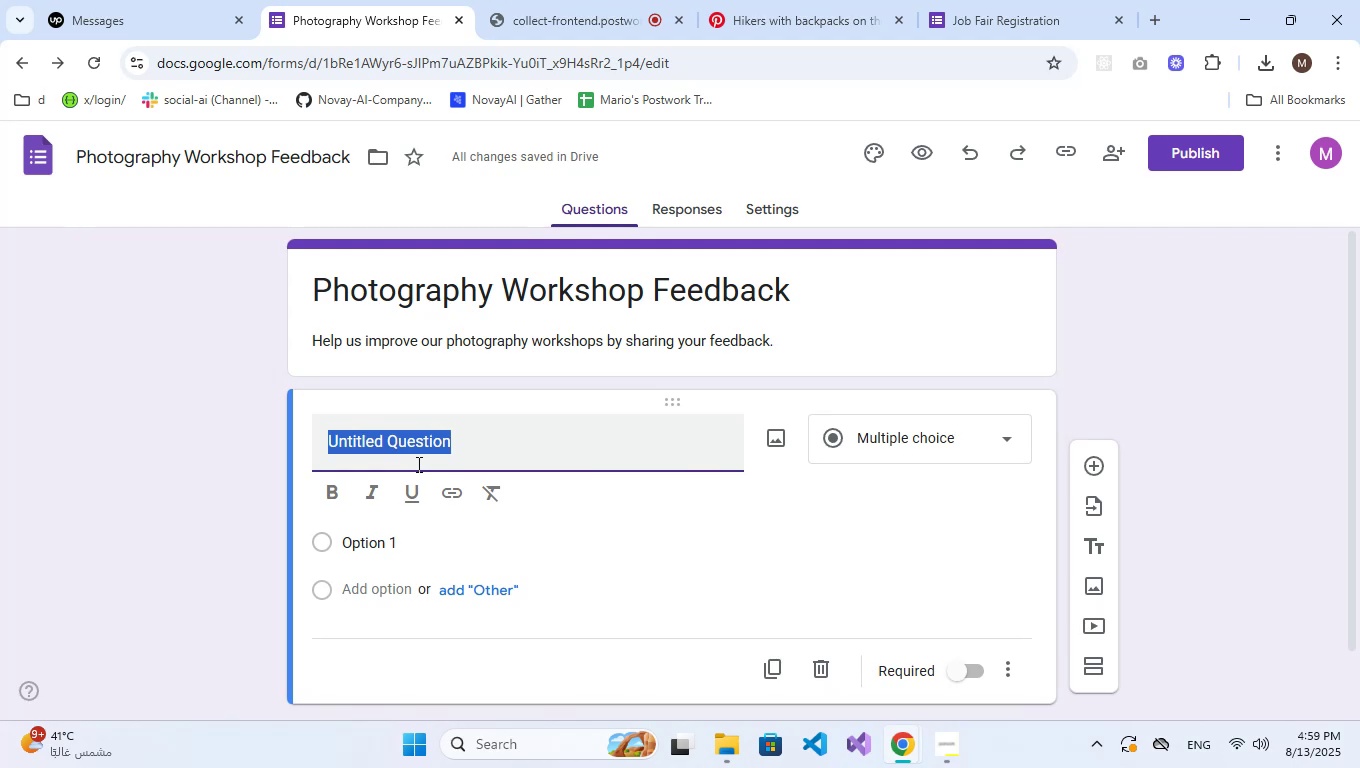 
type(Which tyo)
key(Backspace)
key(Backspace)
key(Backspace)
type( typo)
key(Backspace)
key(Backspace)
type(pe of worksj)
key(Backspace)
type(hop did you attend?)
 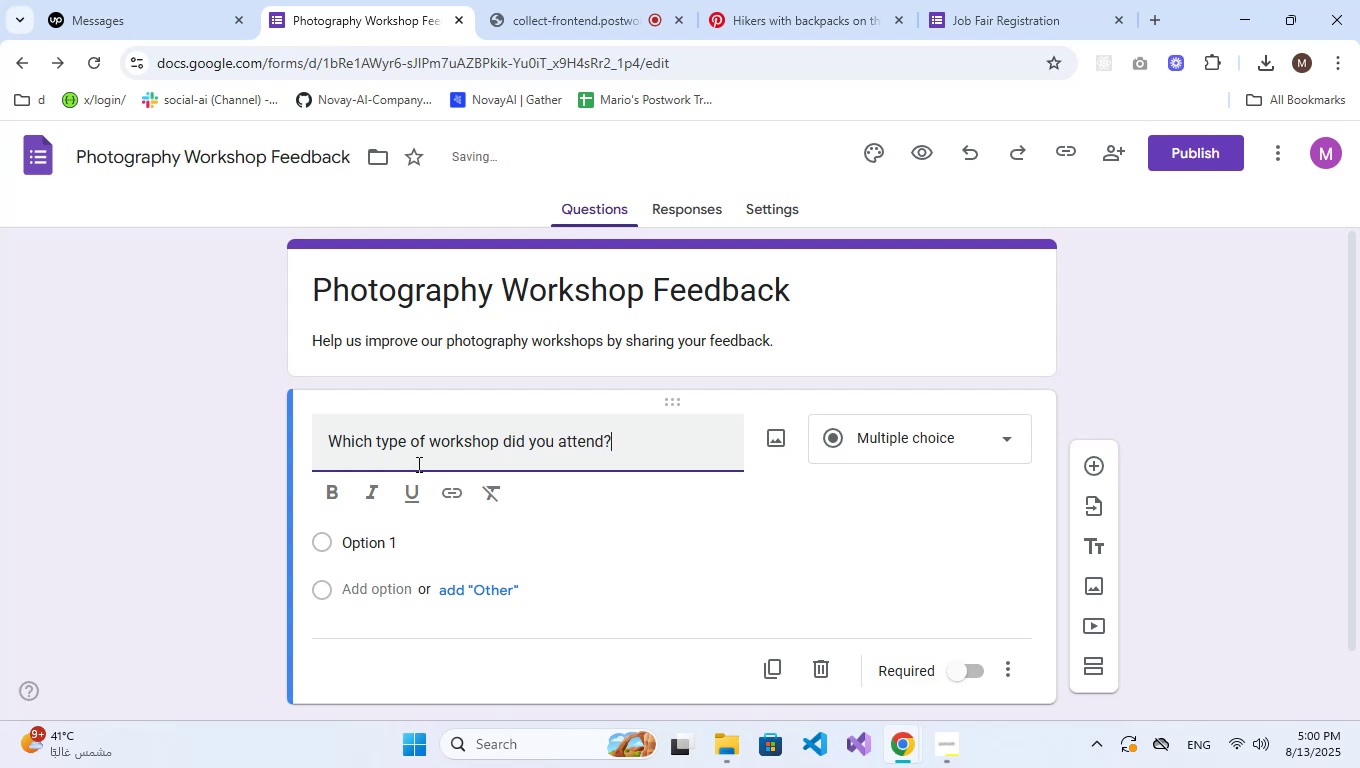 
wait(6.36)
 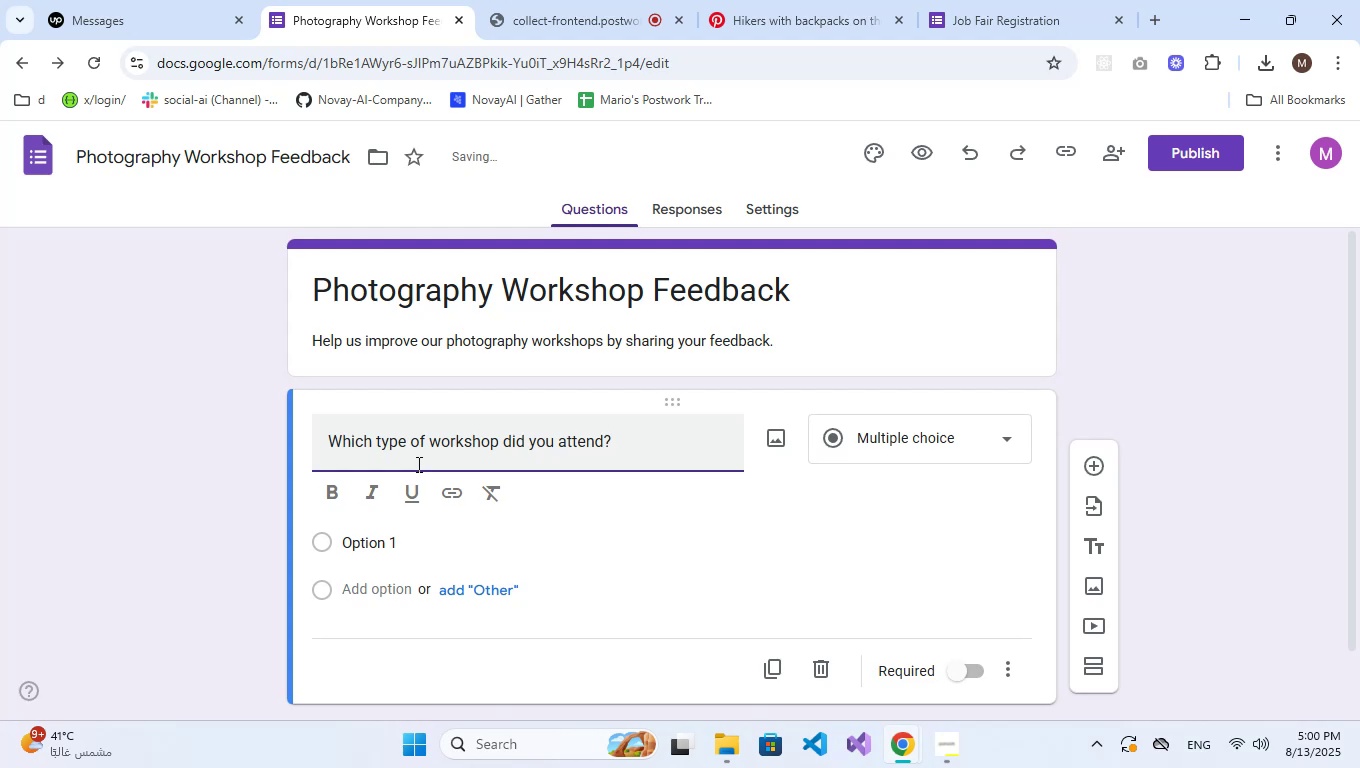 
left_click([439, 548])
 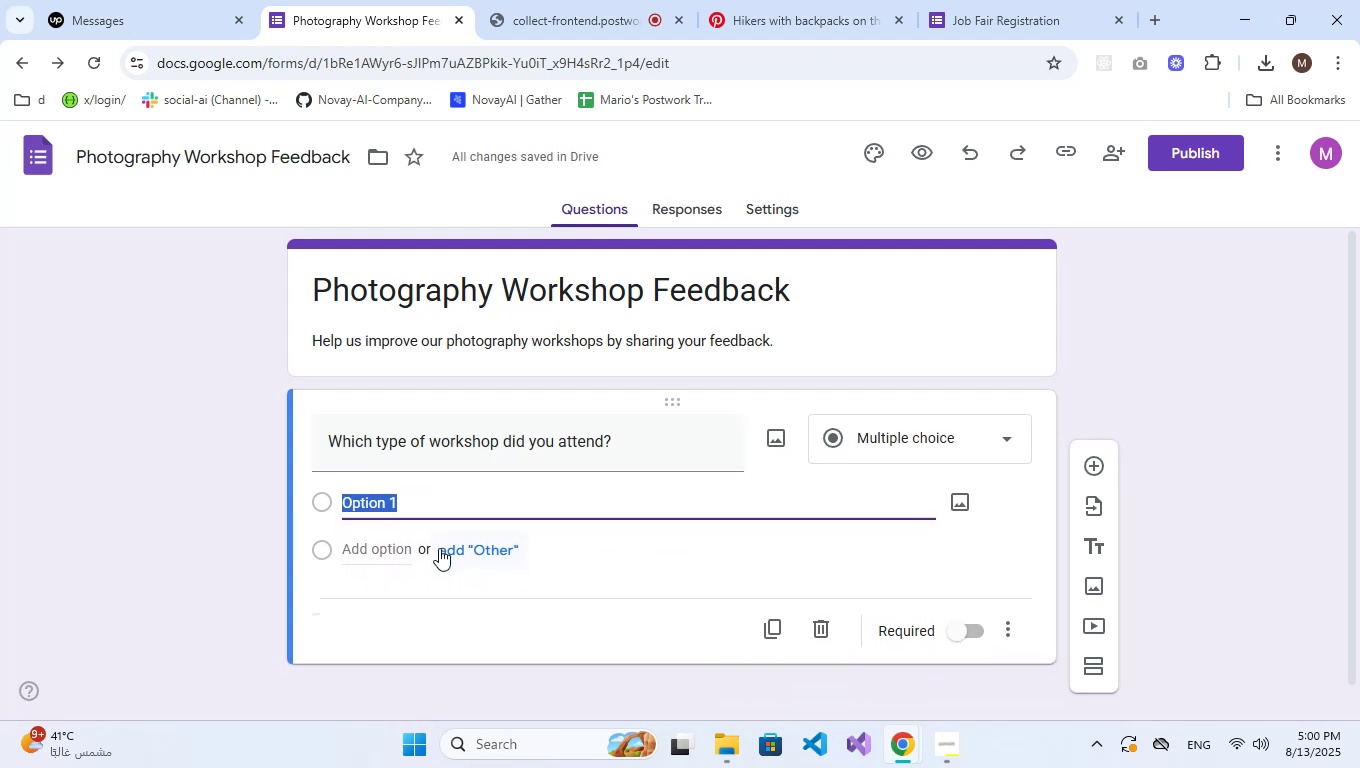 
type(Port)
 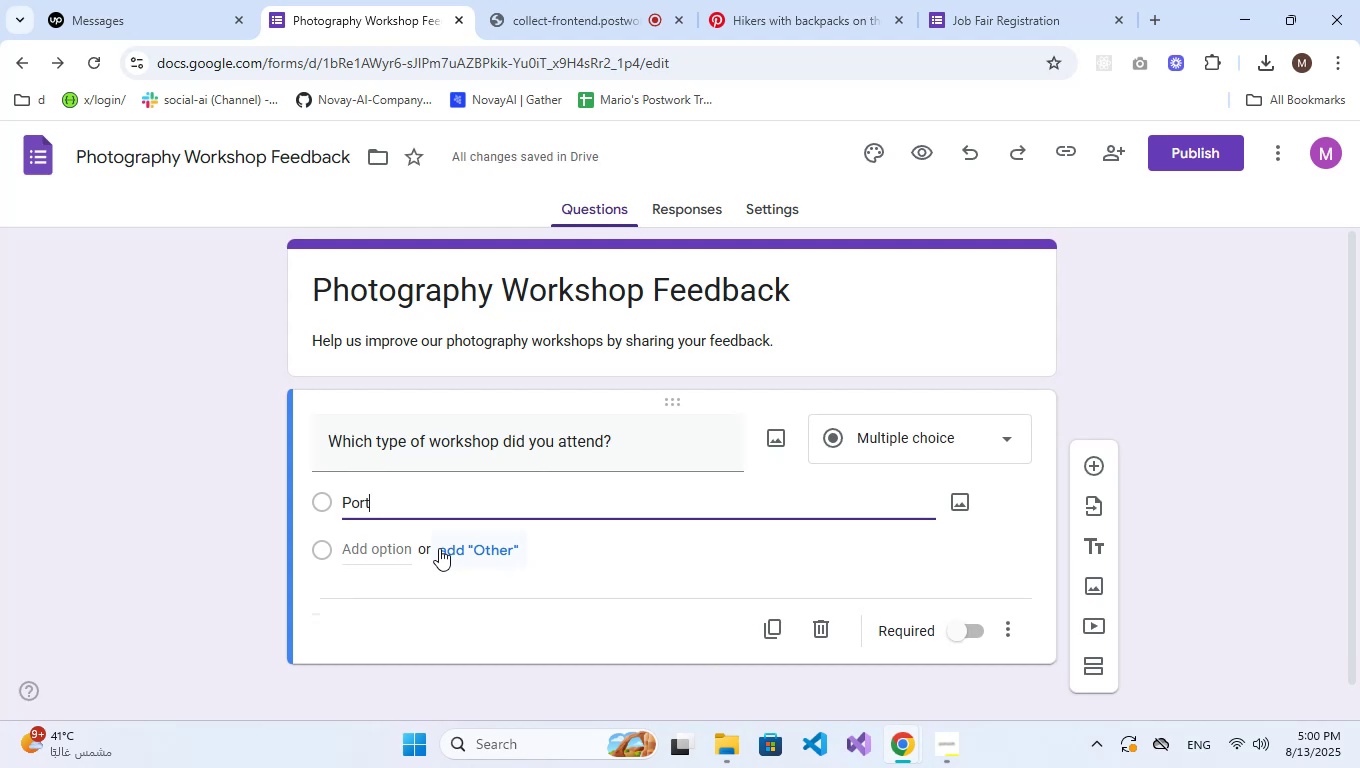 
type(rait)
key(NumpadEnter)
type(Landscape)
 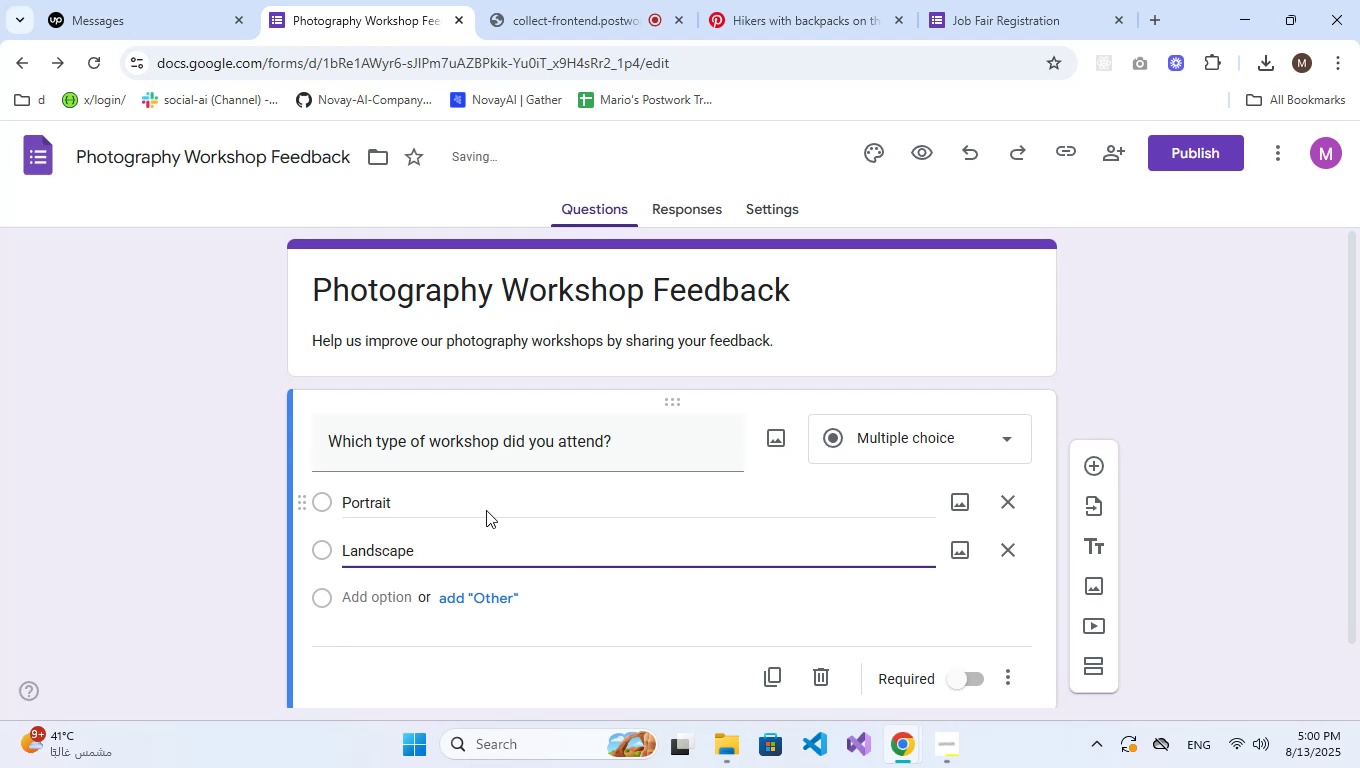 
key(Enter)
 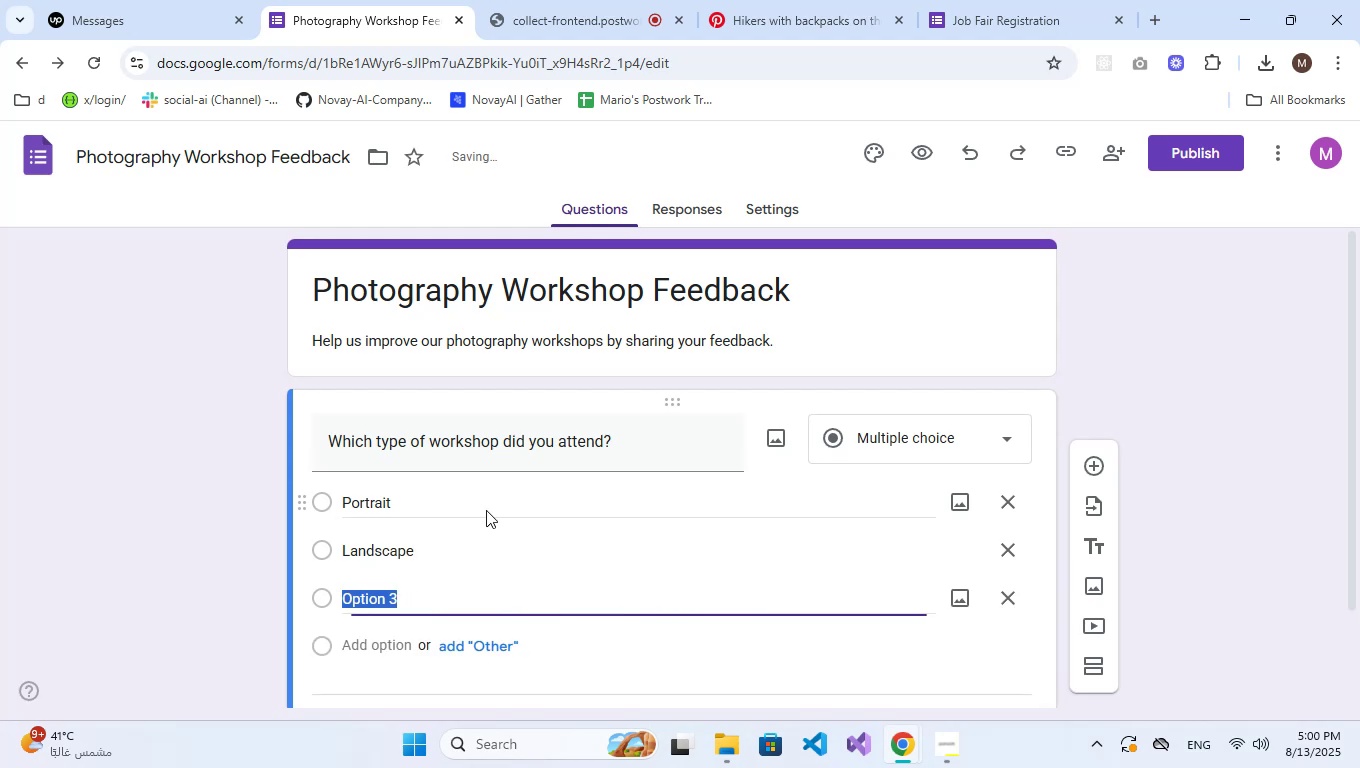 
type(Stret)
key(Backspace)
type(et)
 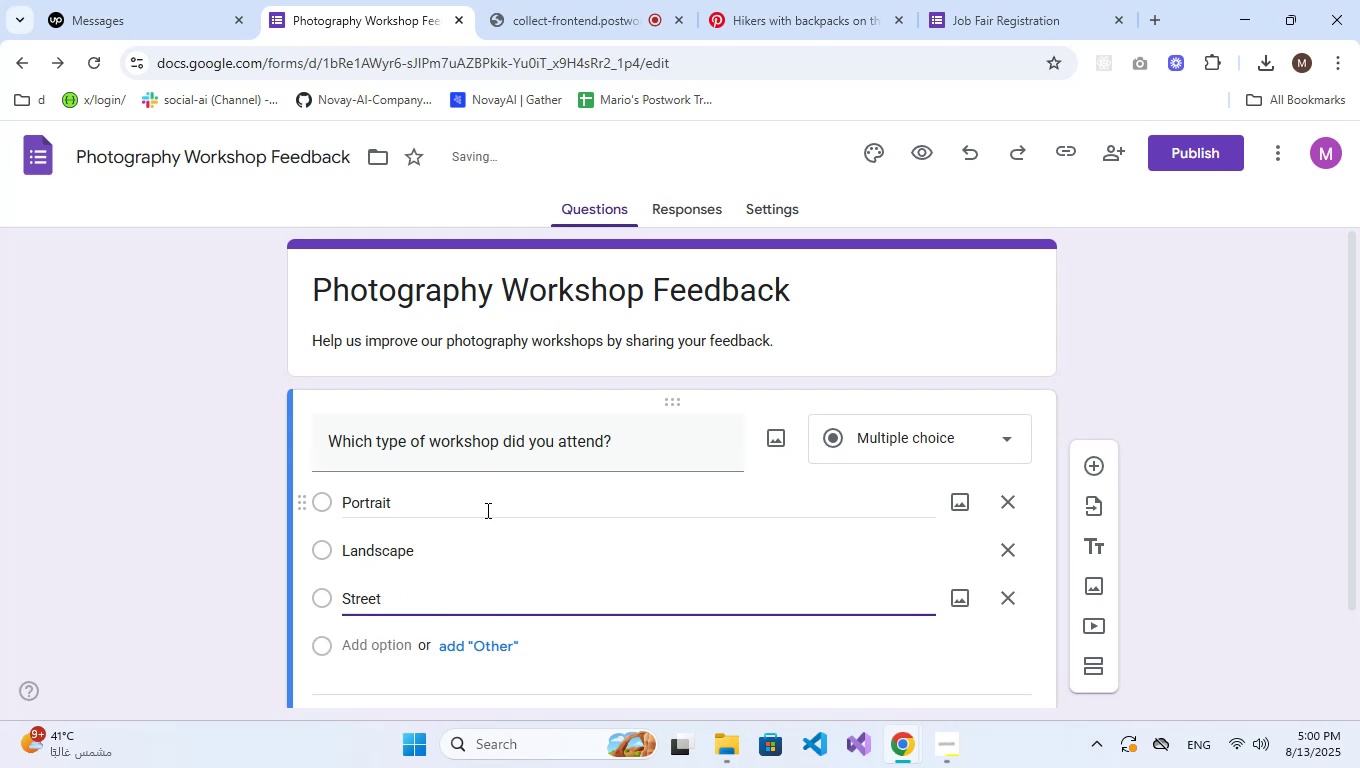 
scroll: coordinate [486, 510], scroll_direction: down, amount: 1.0
 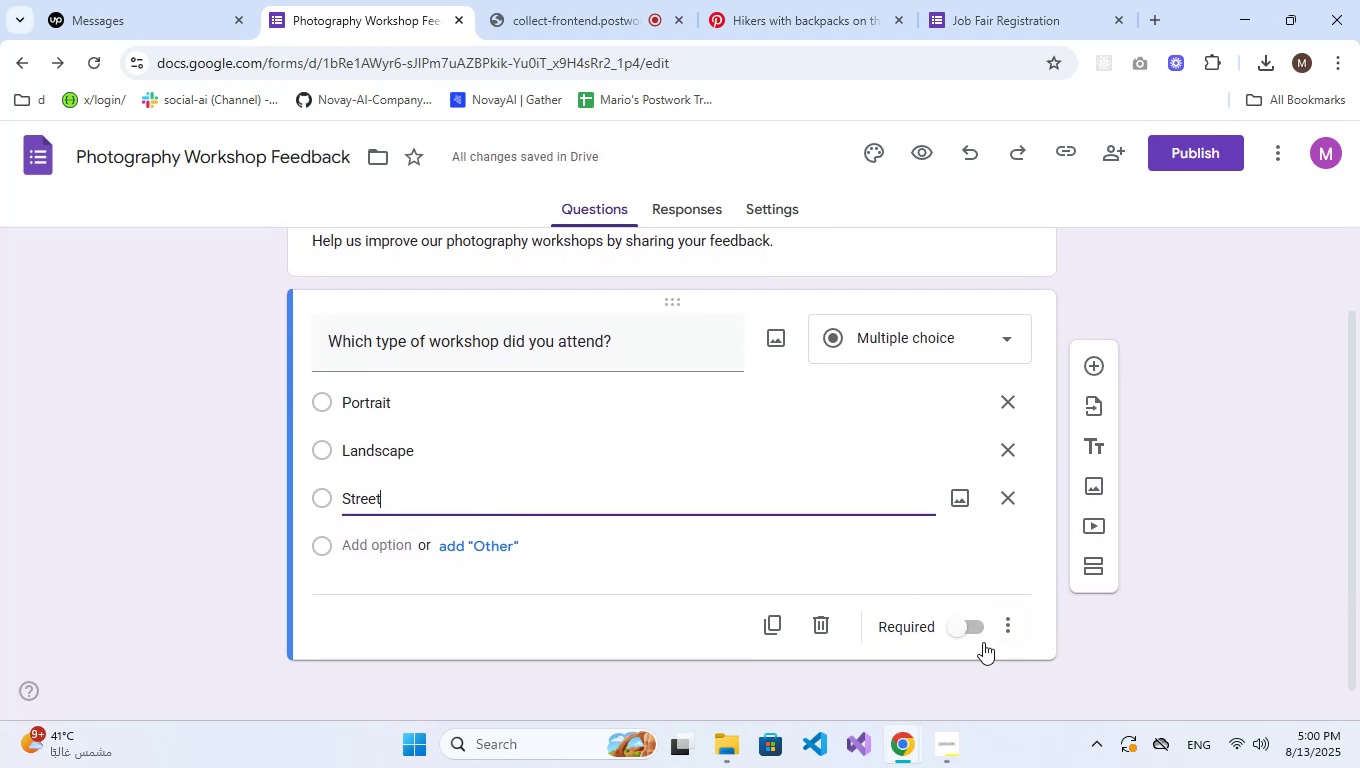 
double_click([976, 637])
 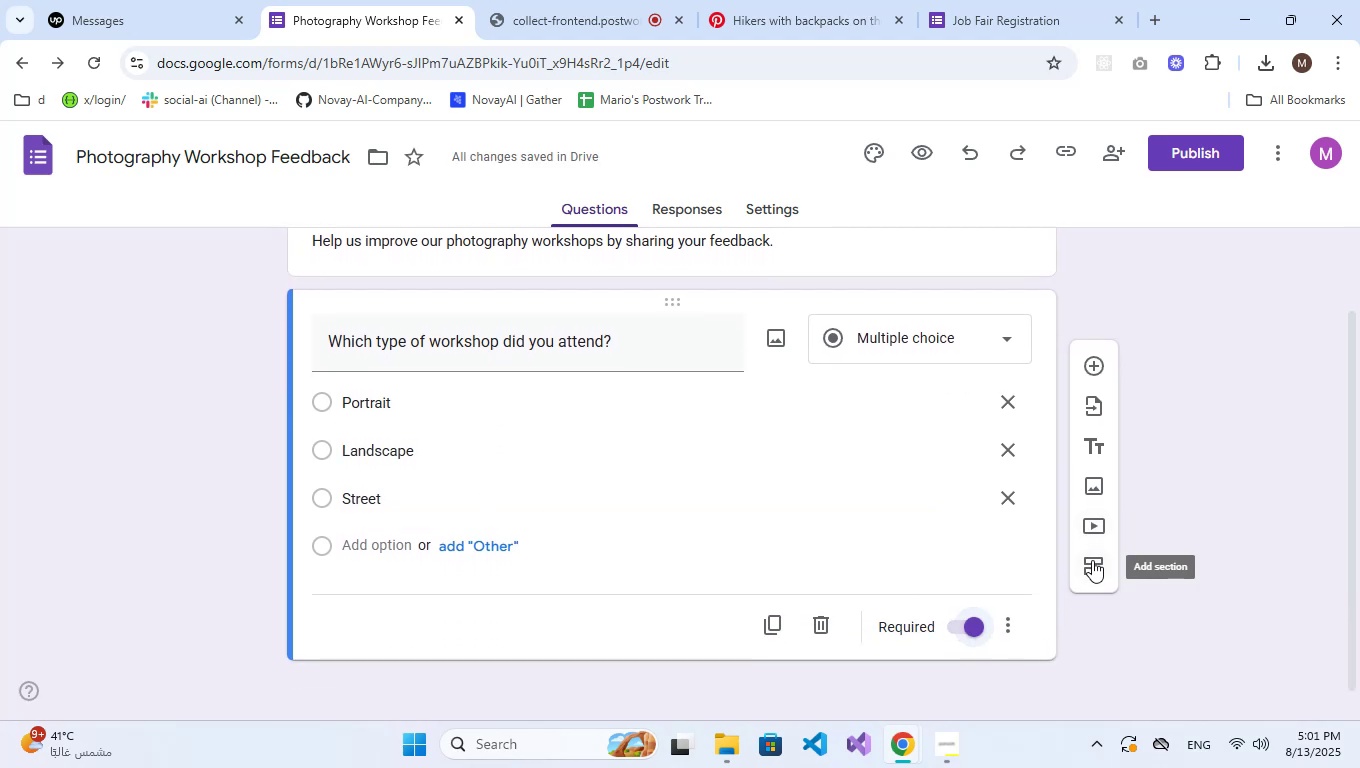 
left_click([1092, 560])
 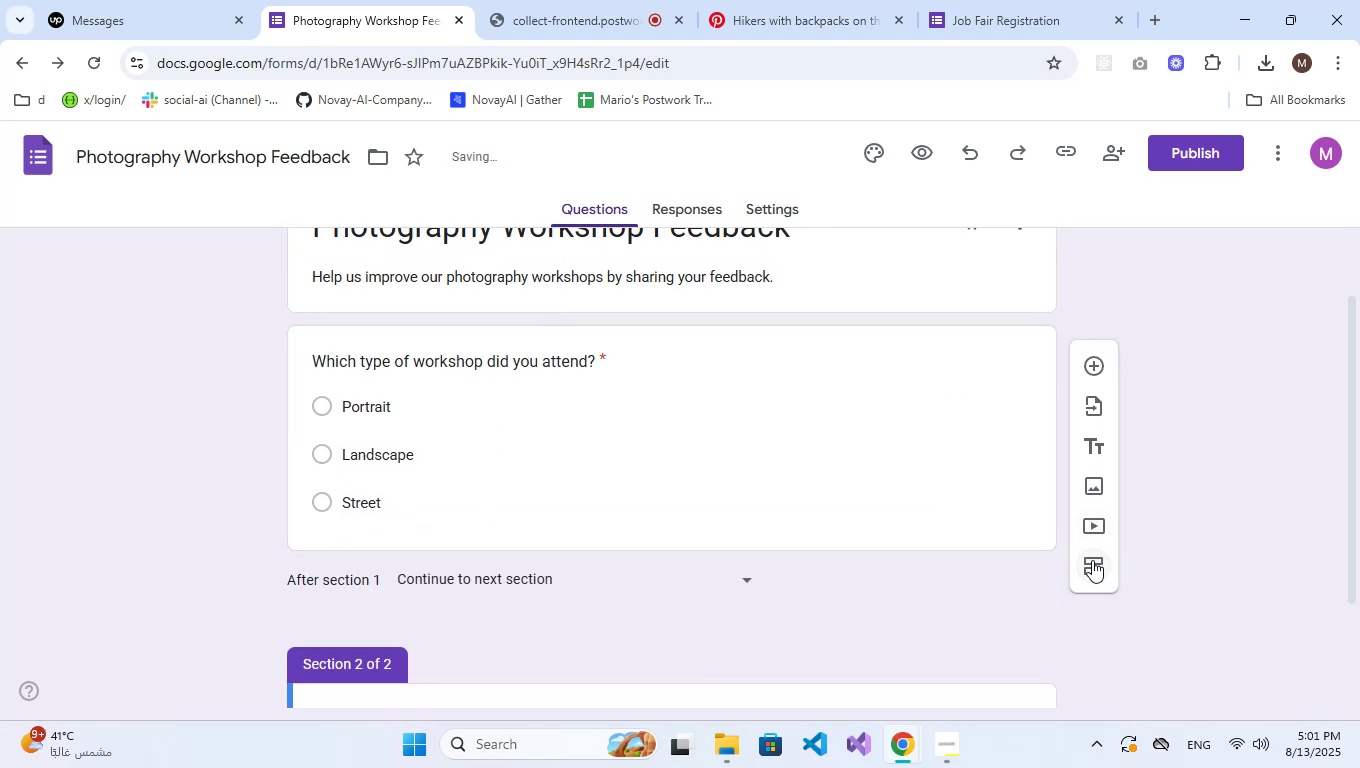 
scroll: coordinate [812, 549], scroll_direction: down, amount: 2.0
 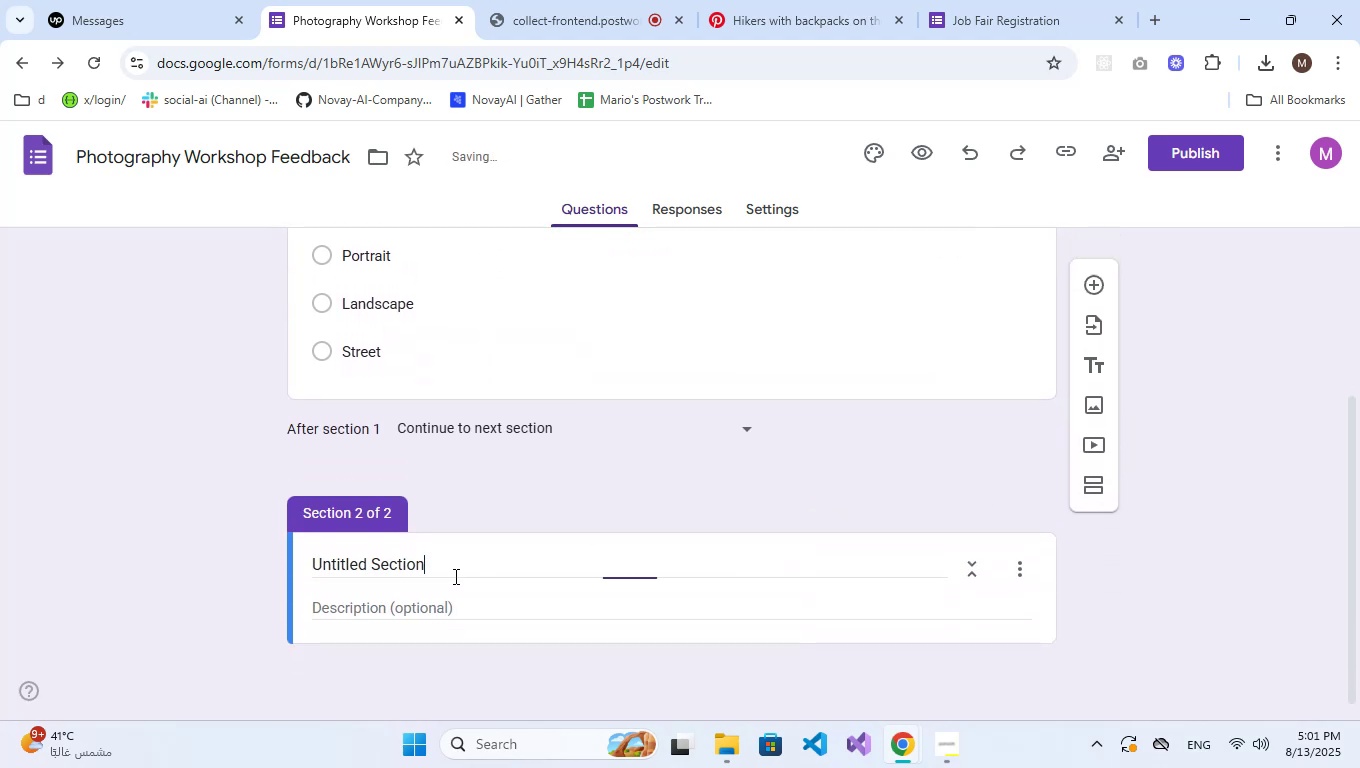 
double_click([454, 576])
 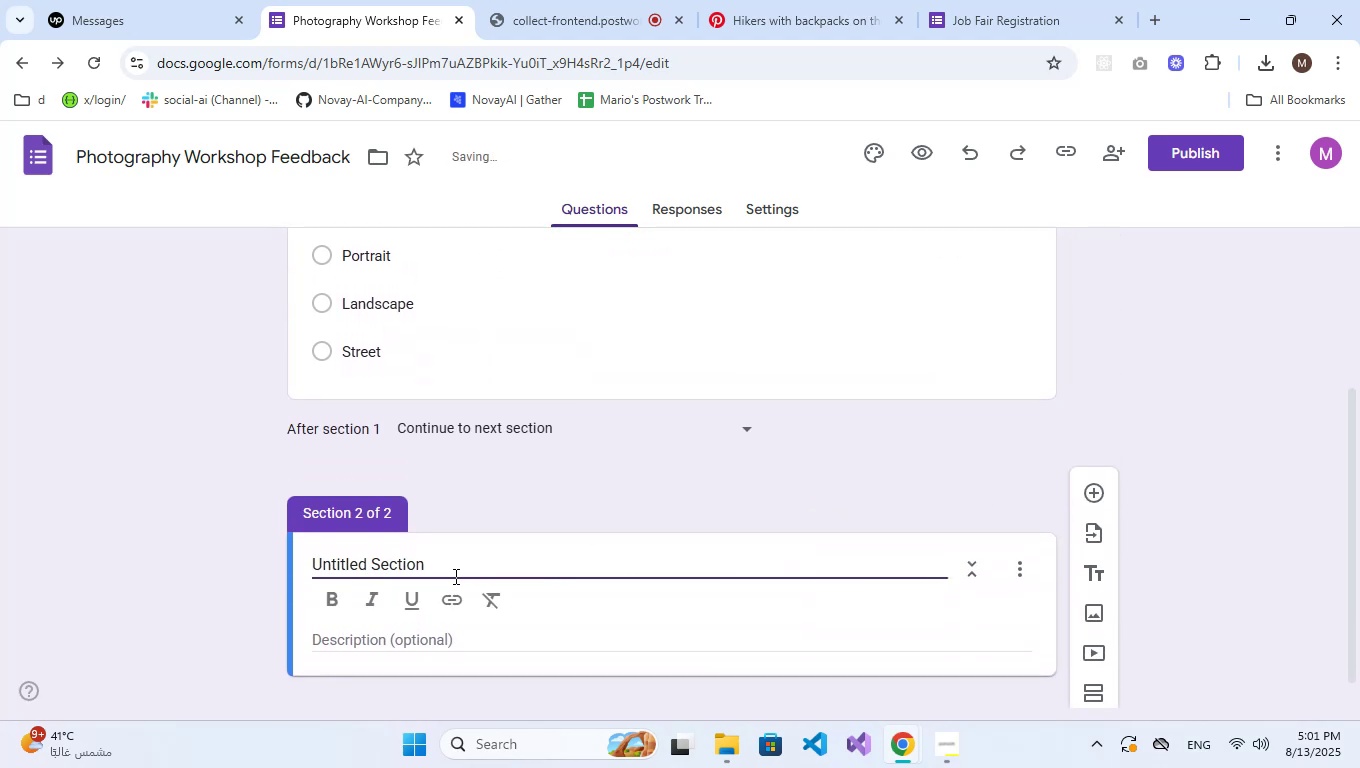 
triple_click([454, 576])
 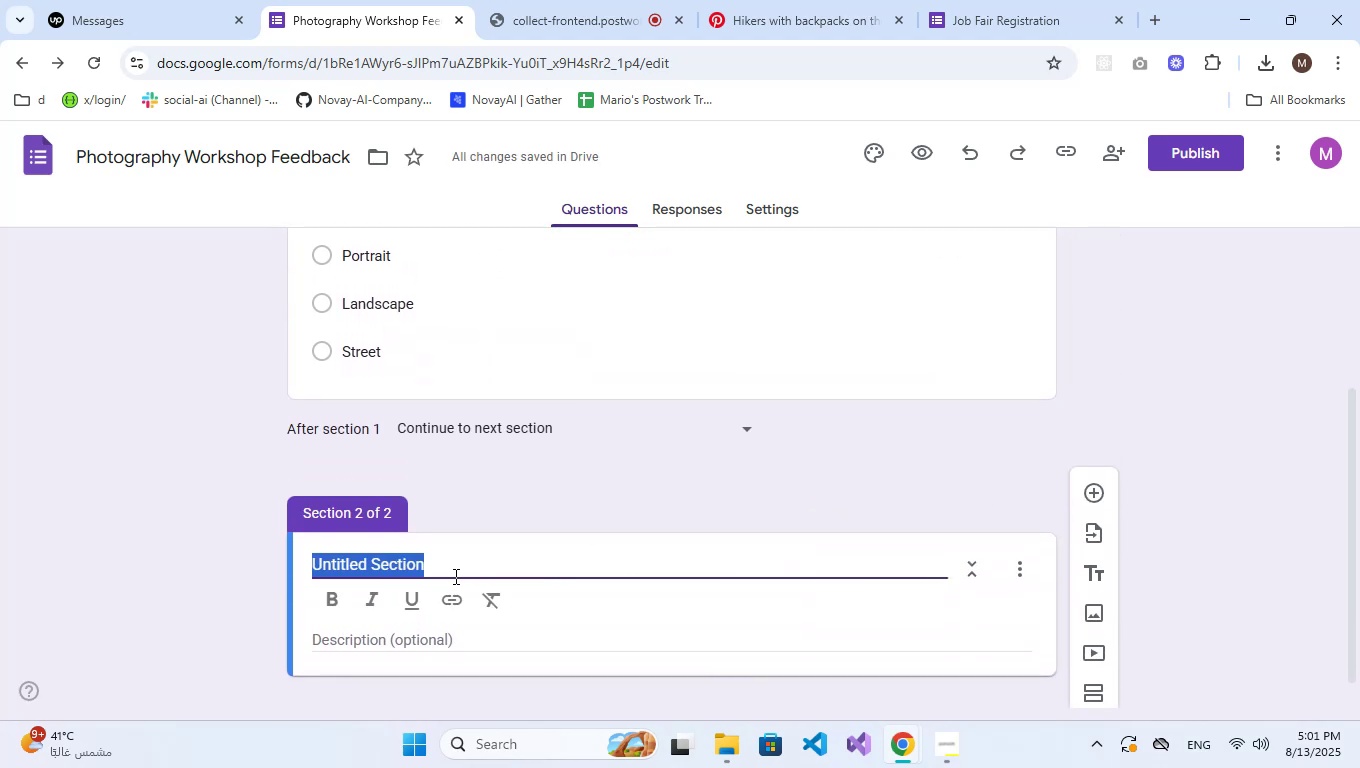 
type(Portrait D)
key(Backspace)
type(f)
key(Backspace)
type(Feedback)
 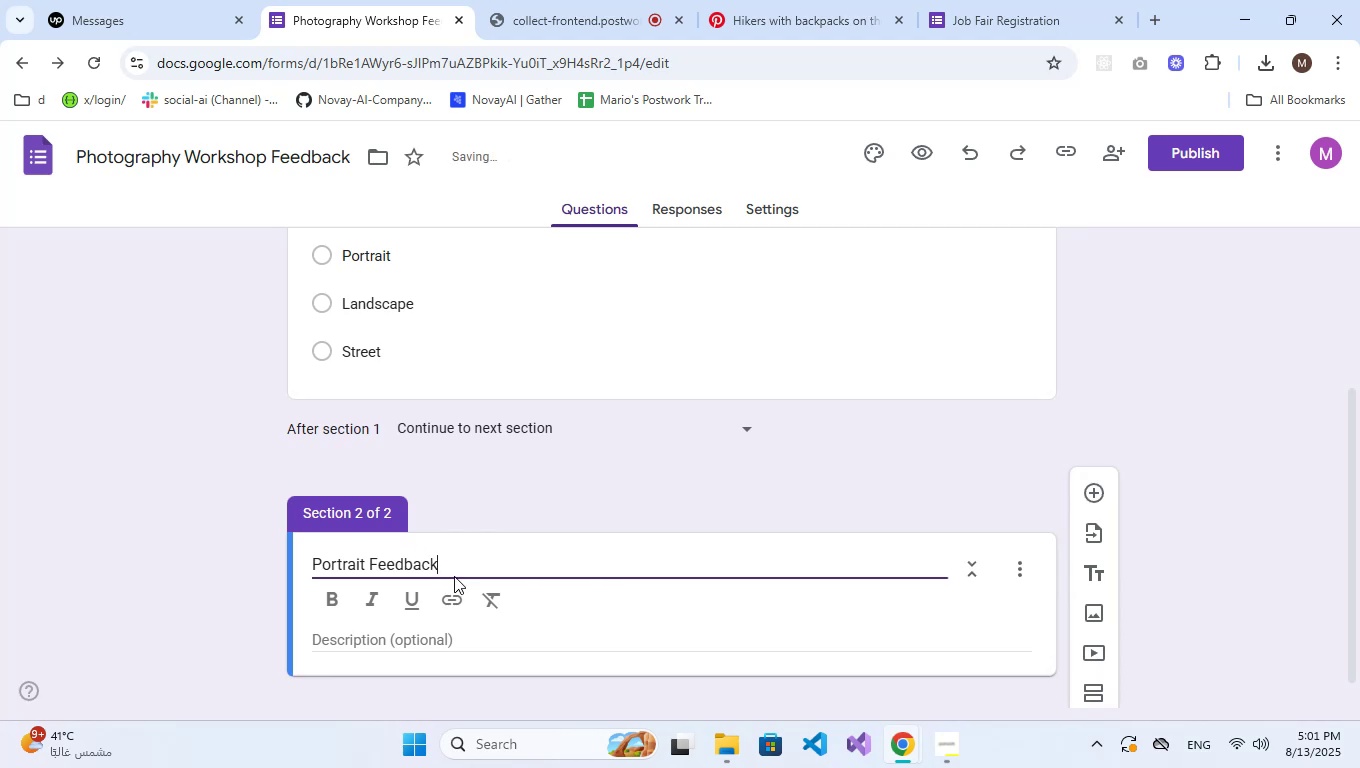 
scroll: coordinate [454, 576], scroll_direction: down, amount: 3.0
 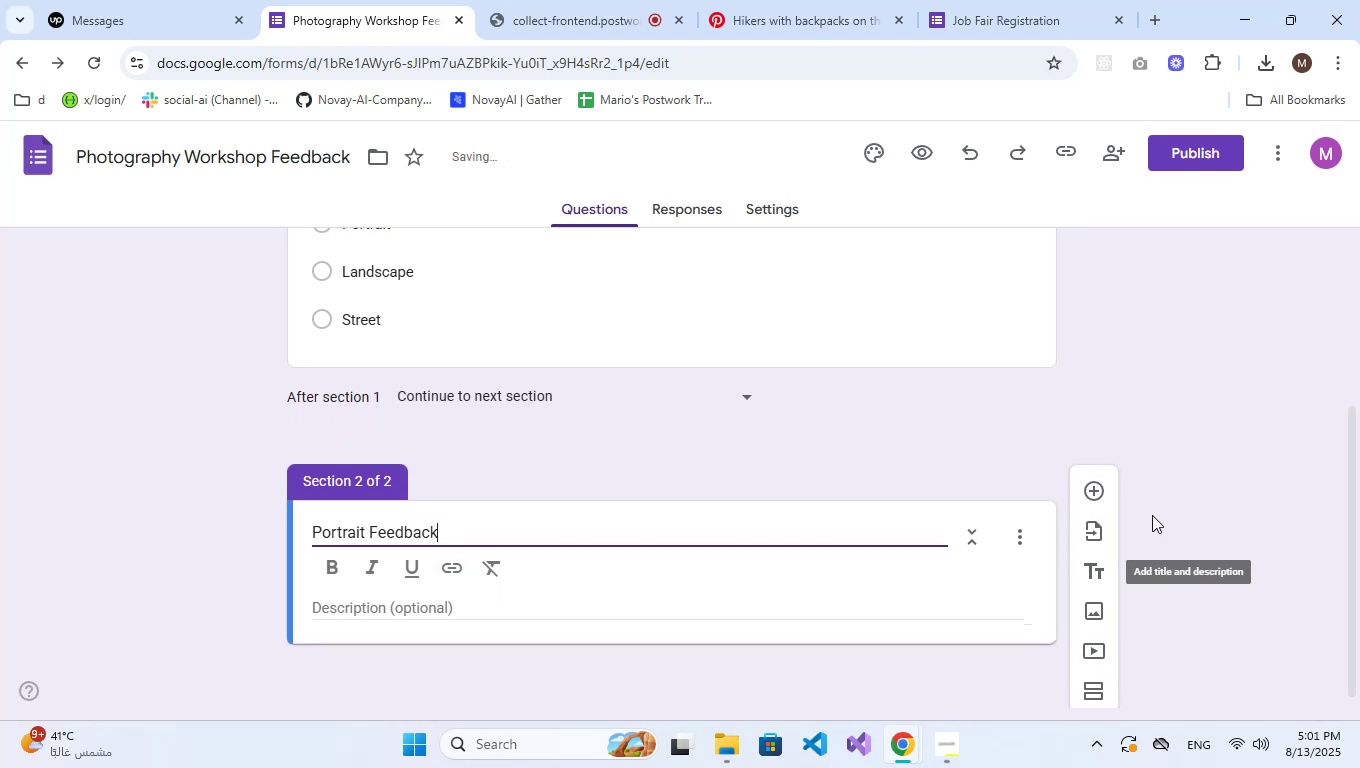 
left_click([1103, 502])
 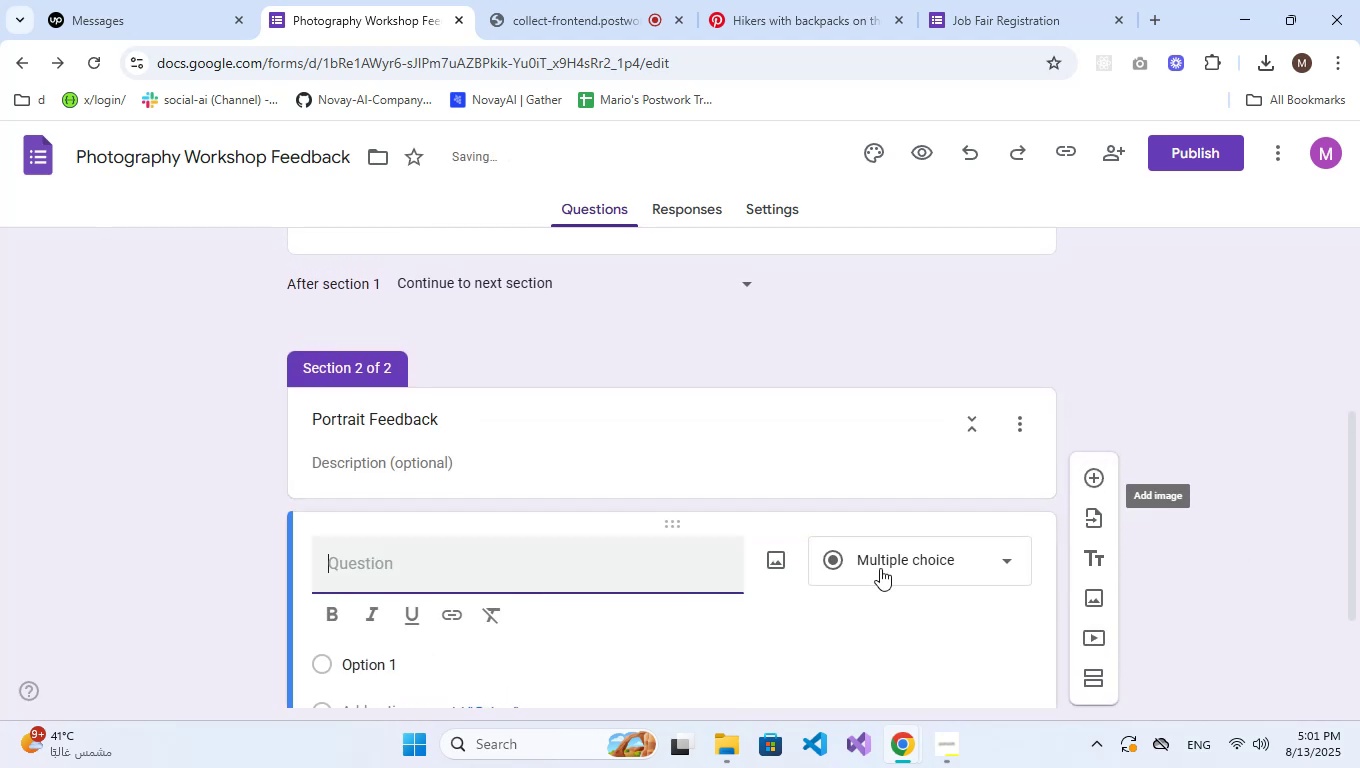 
left_click([953, 568])
 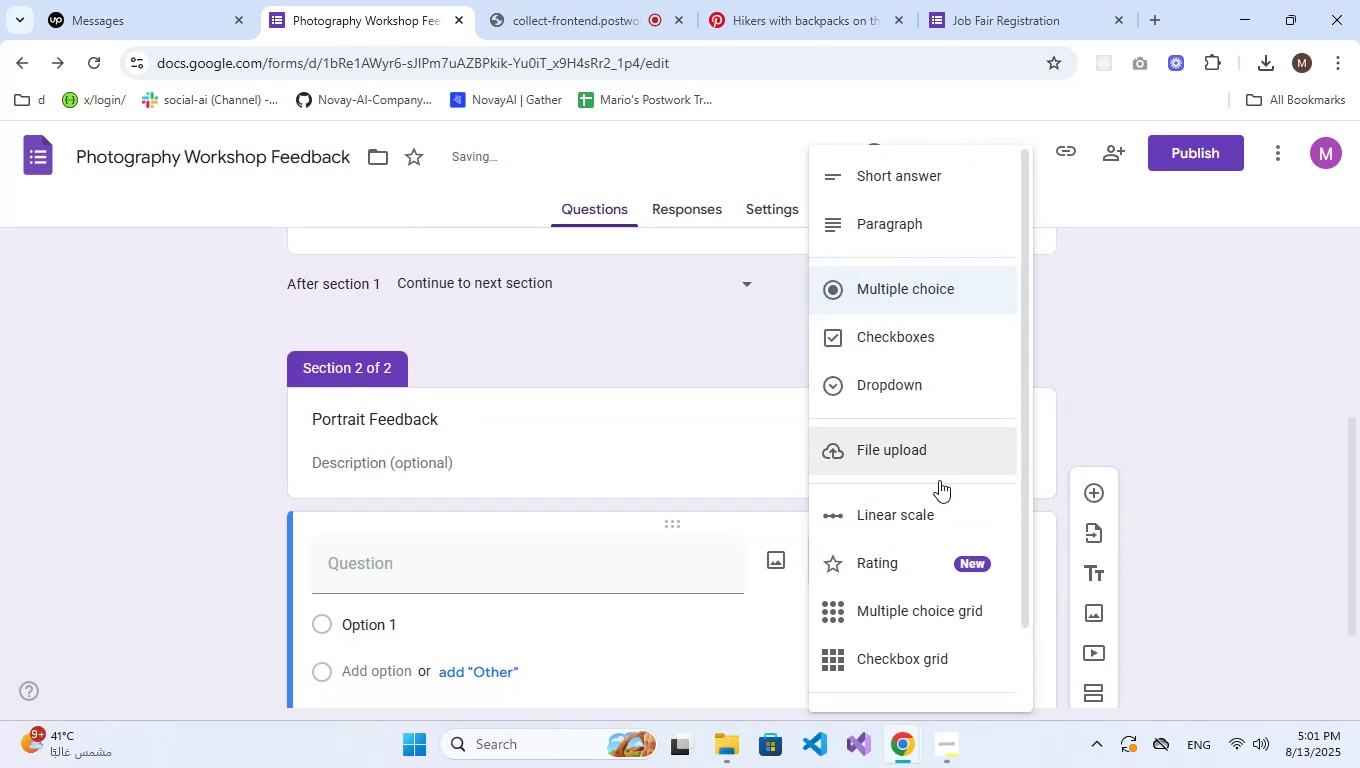 
left_click([936, 517])
 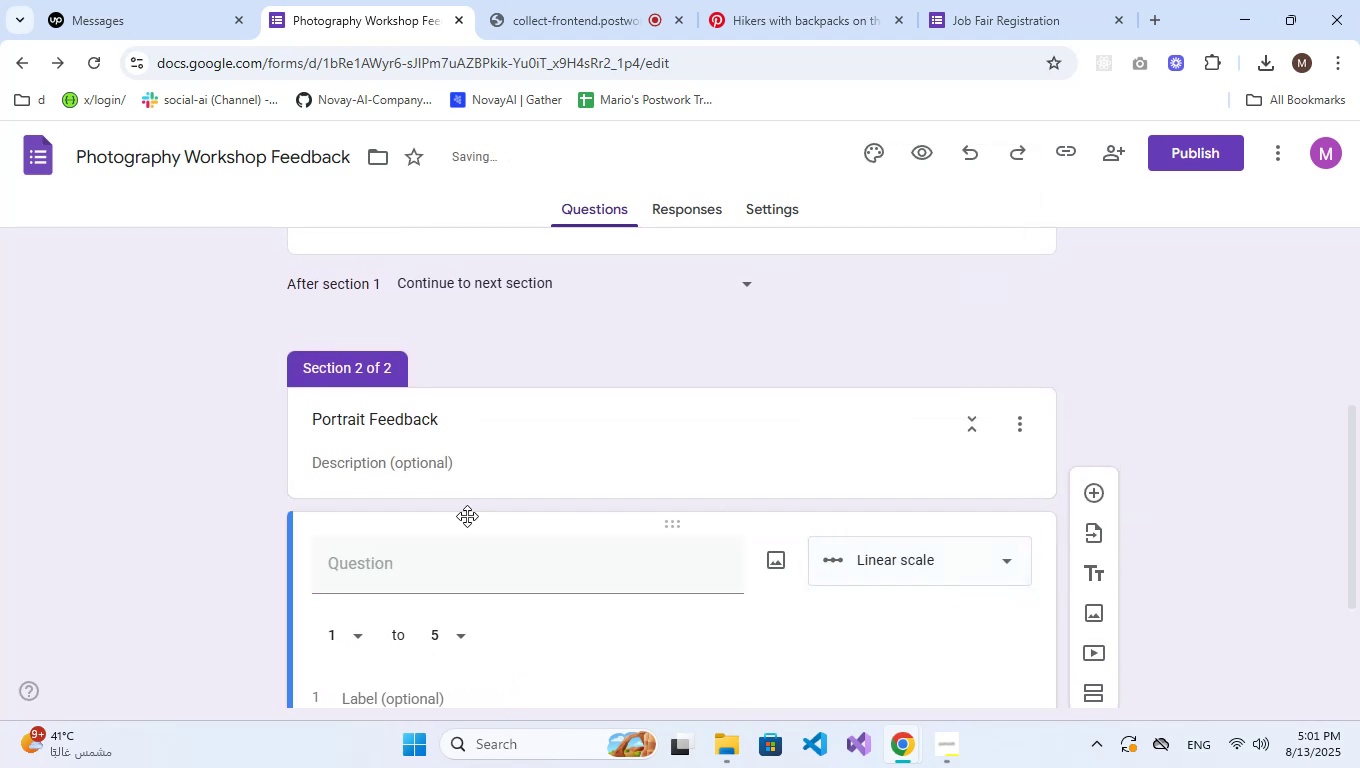 
scroll: coordinate [561, 511], scroll_direction: down, amount: 2.0
 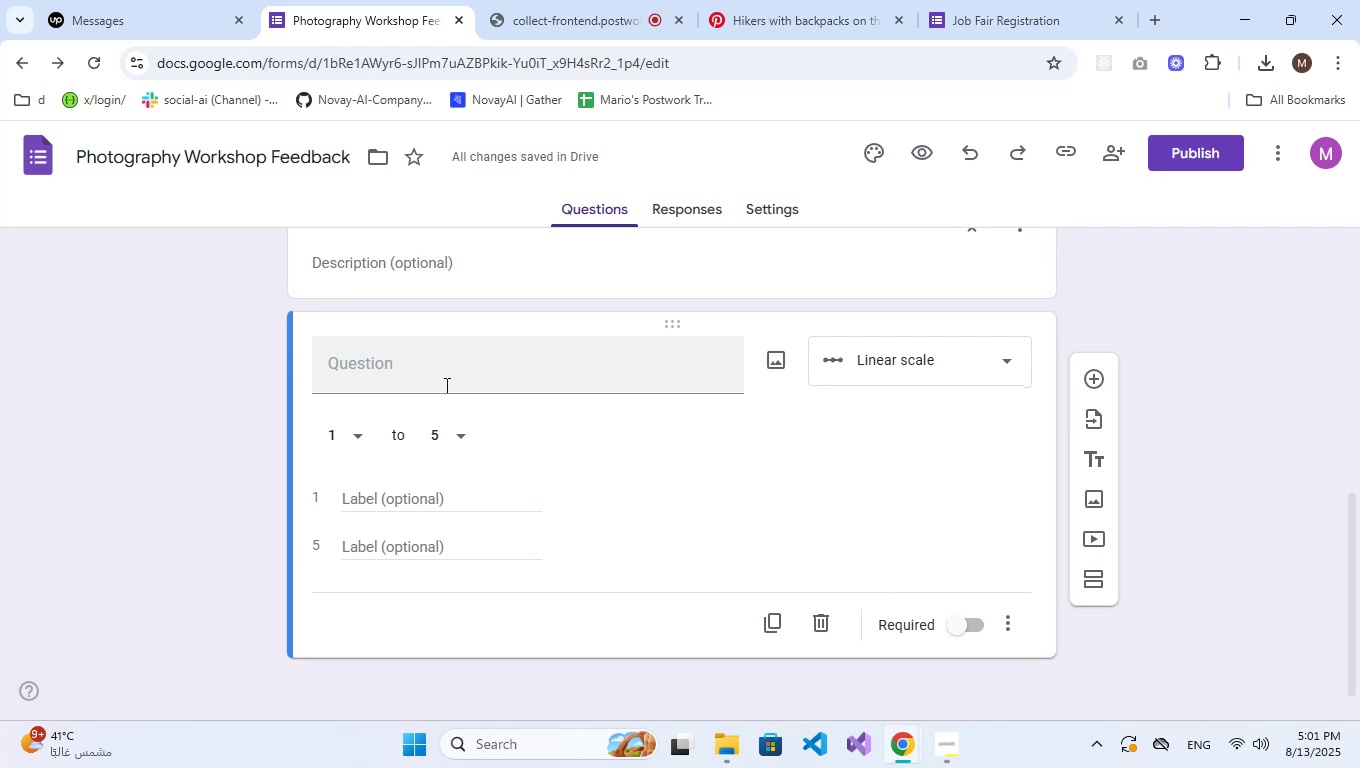 
left_click([445, 385])
 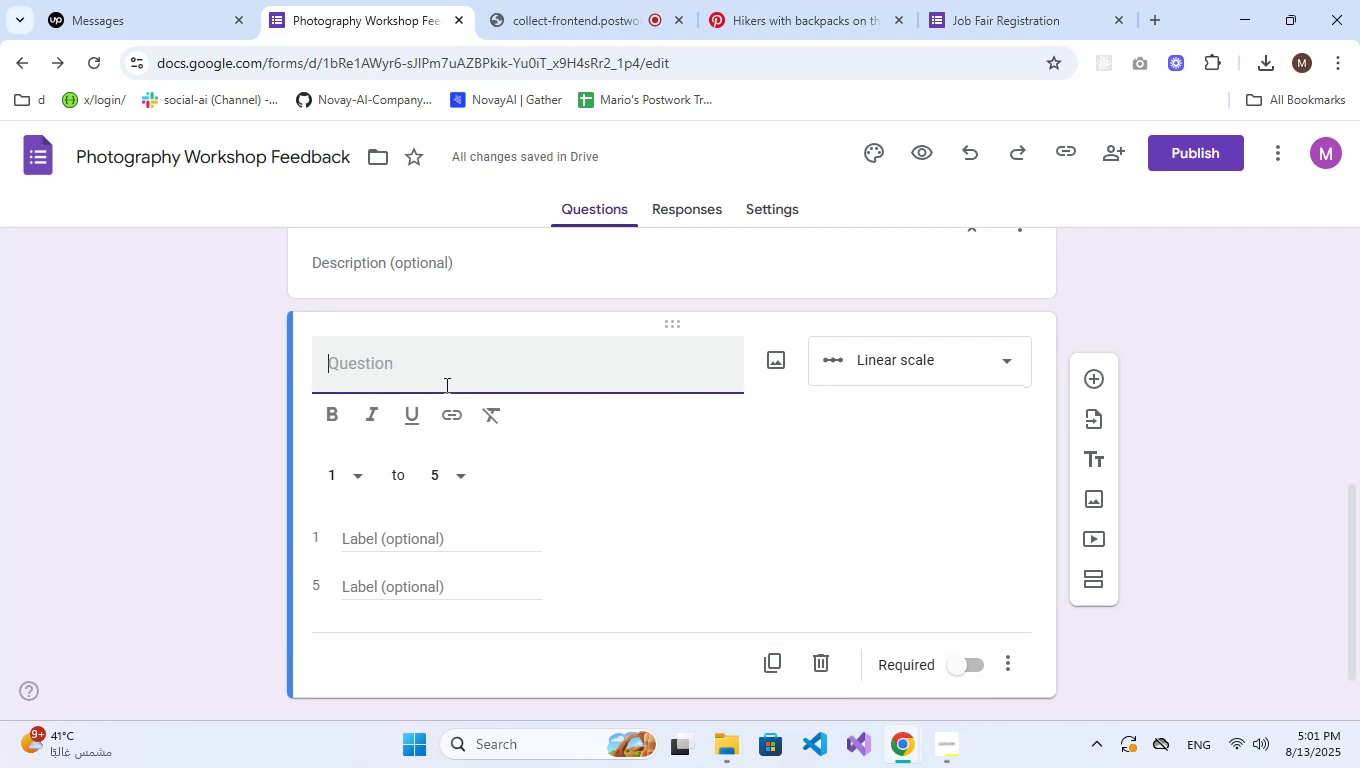 
type(Rate the lighting techniques taught.)
 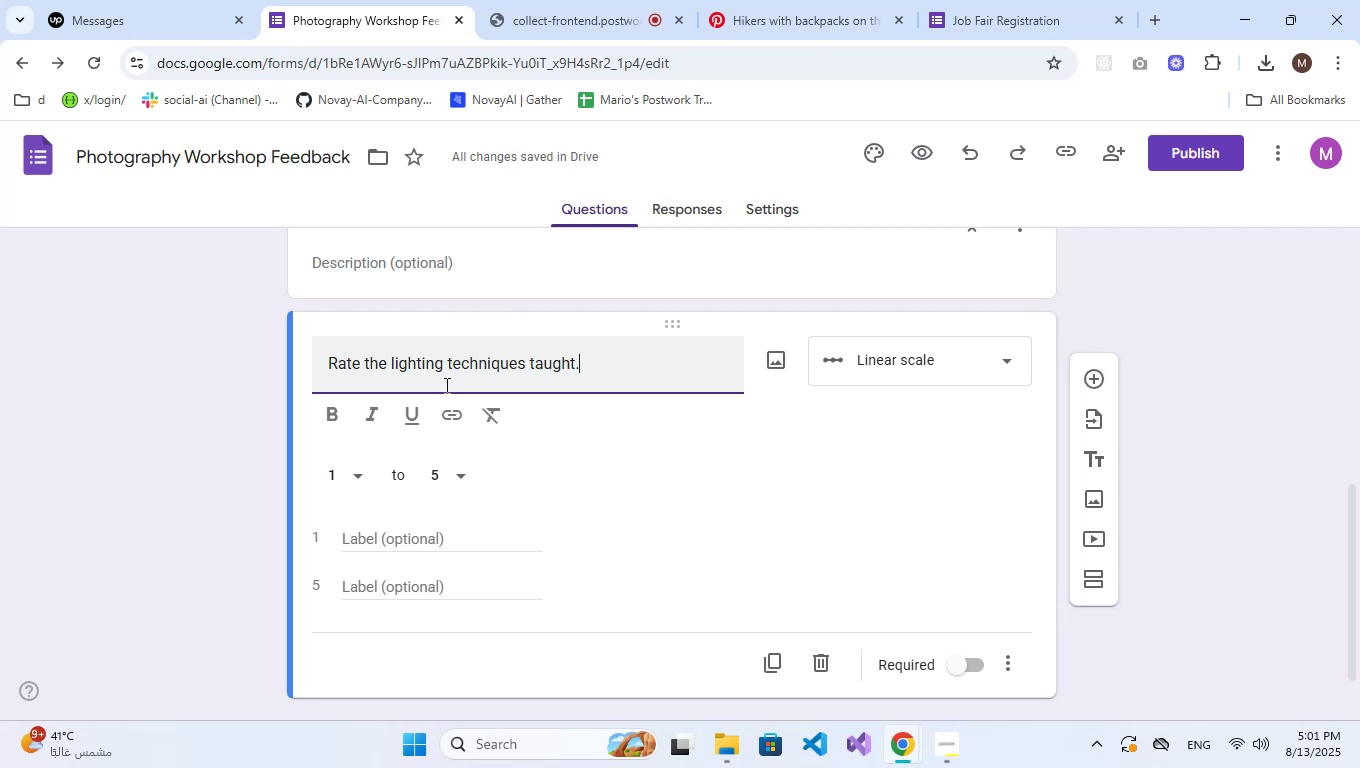 
wait(5.01)
 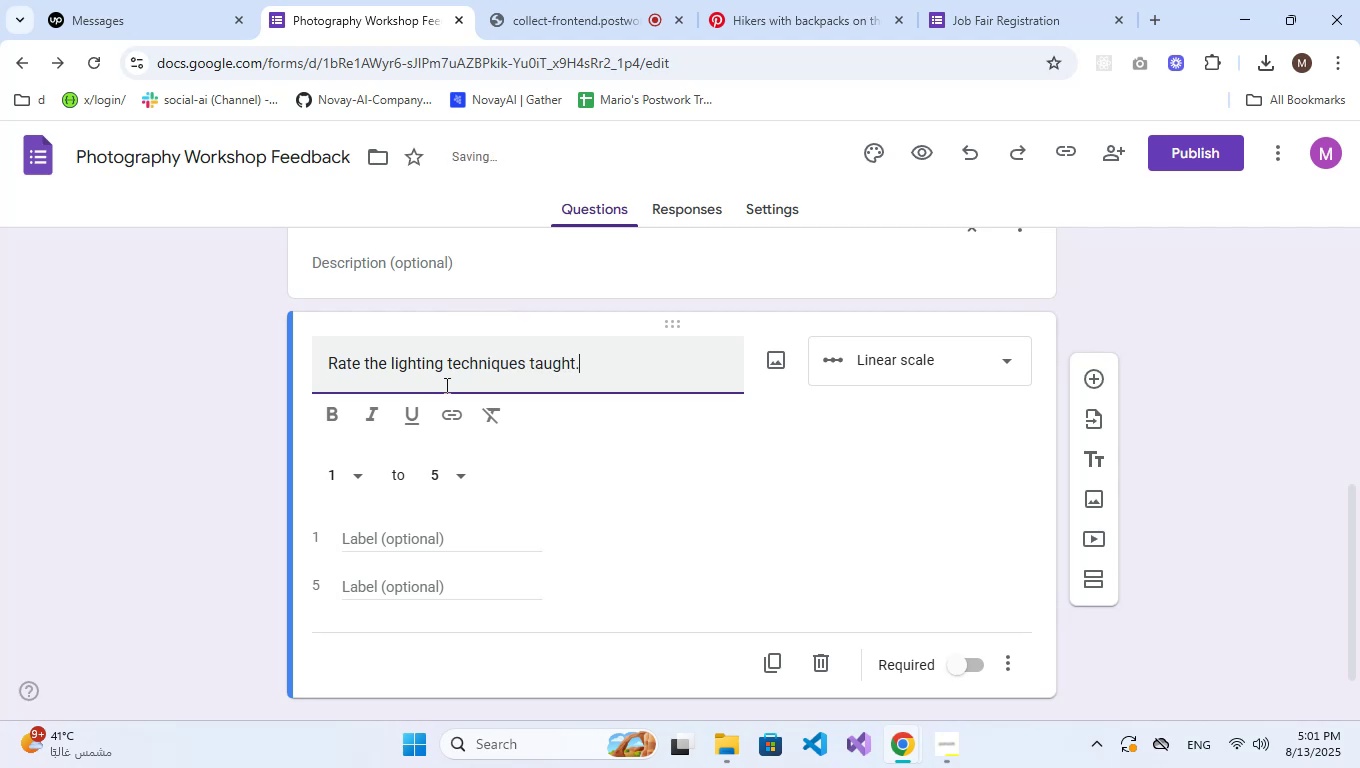 
mouse_move([466, 433])
 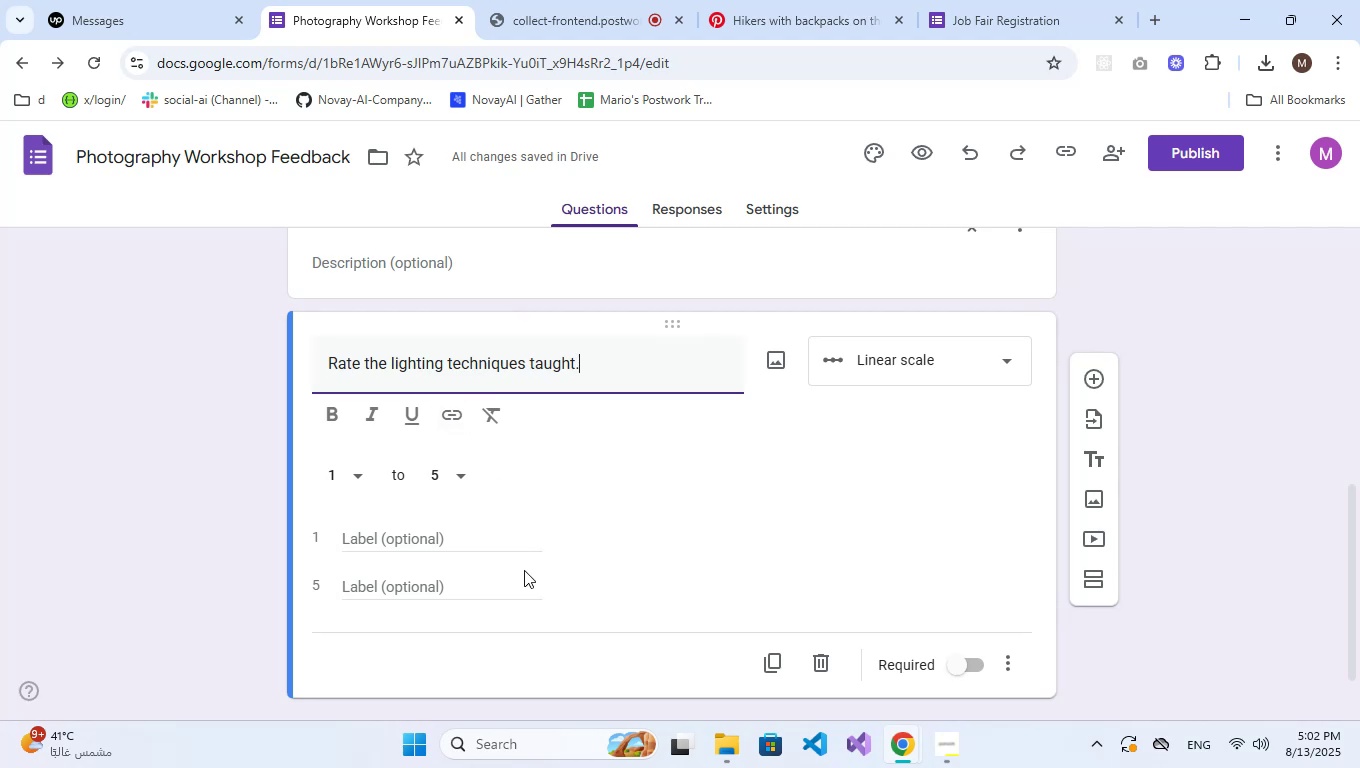 
wait(5.23)
 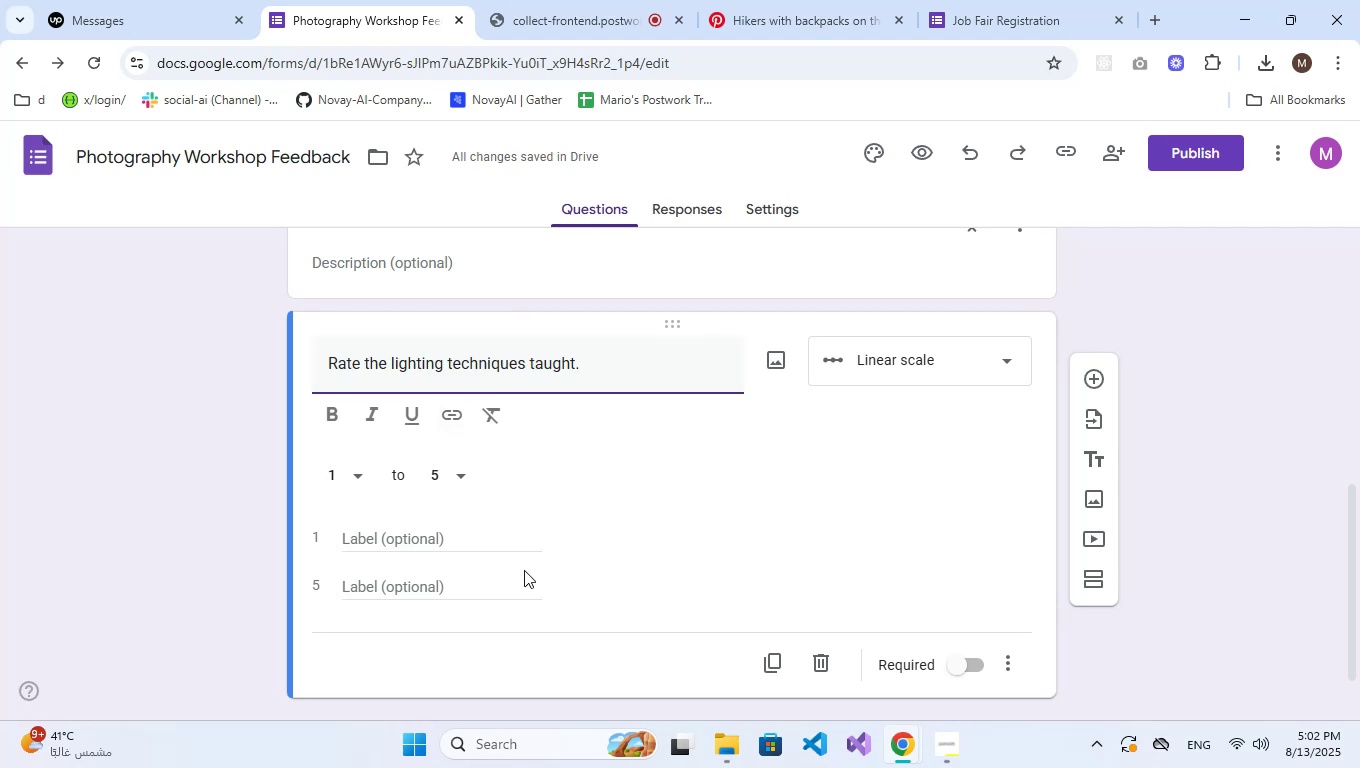 
left_click([917, 367])
 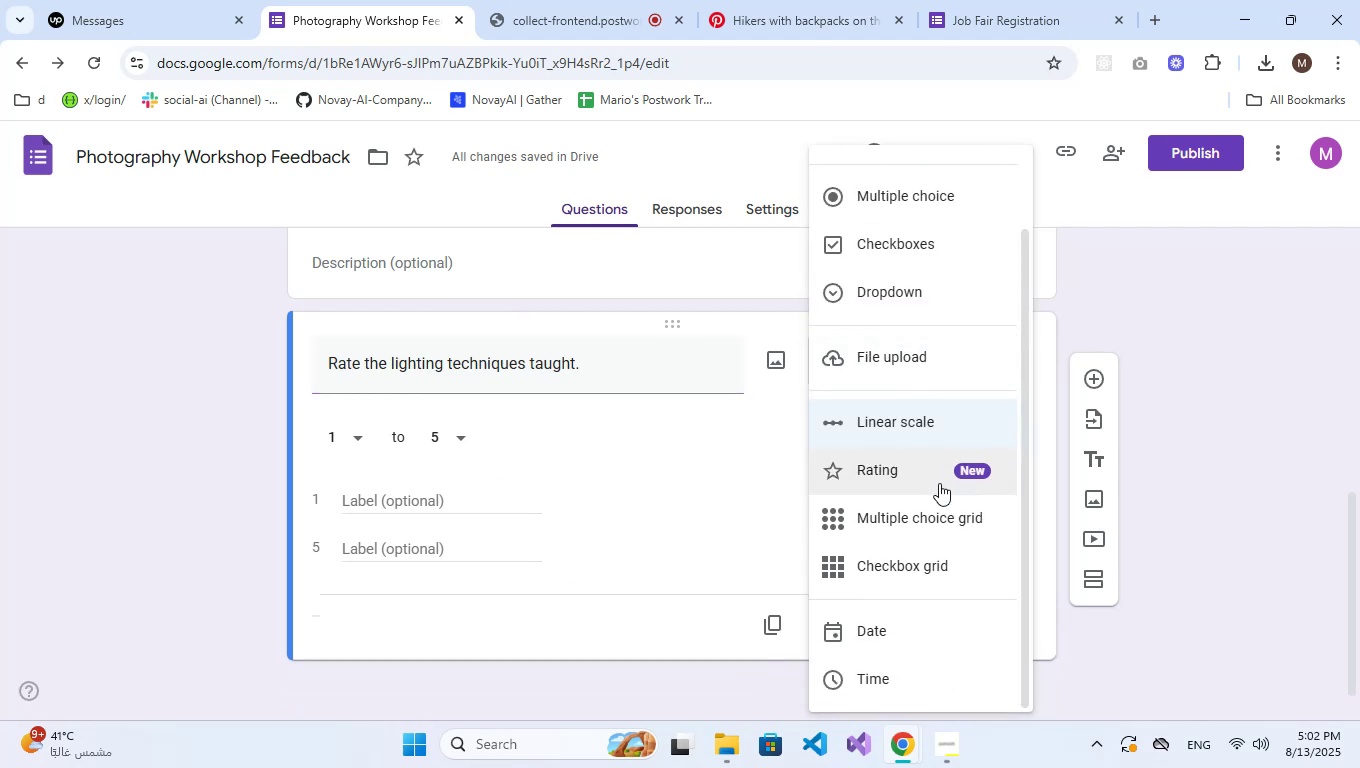 
left_click([921, 480])
 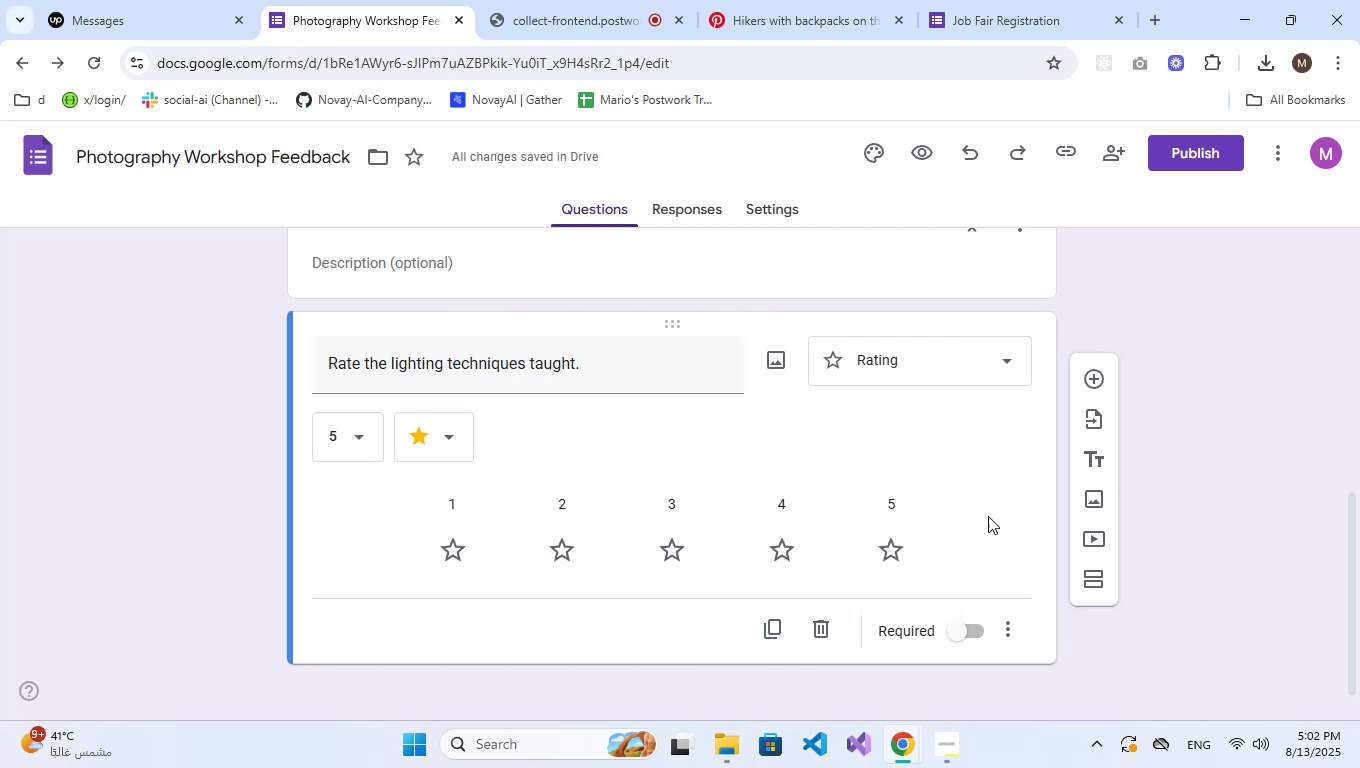 
left_click([957, 625])
 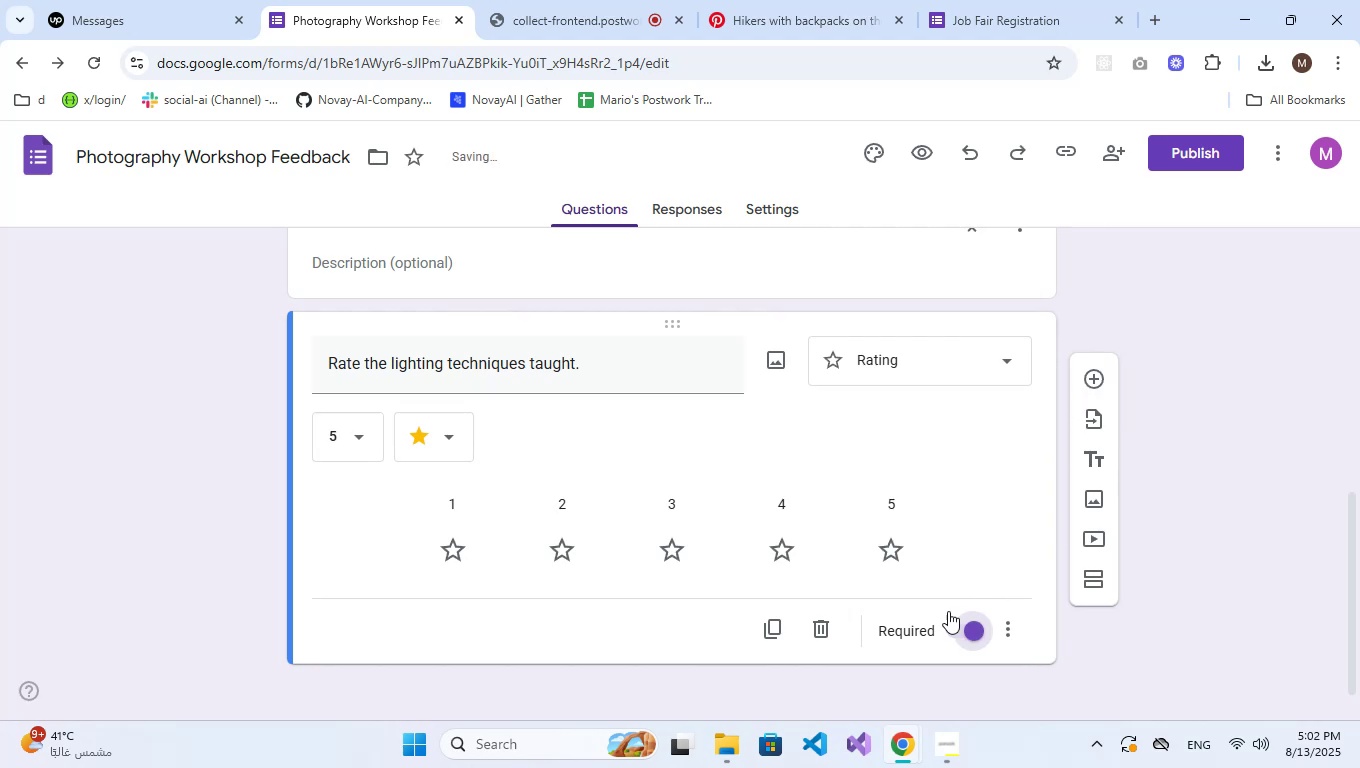 
scroll: coordinate [725, 509], scroll_direction: up, amount: 2.0
 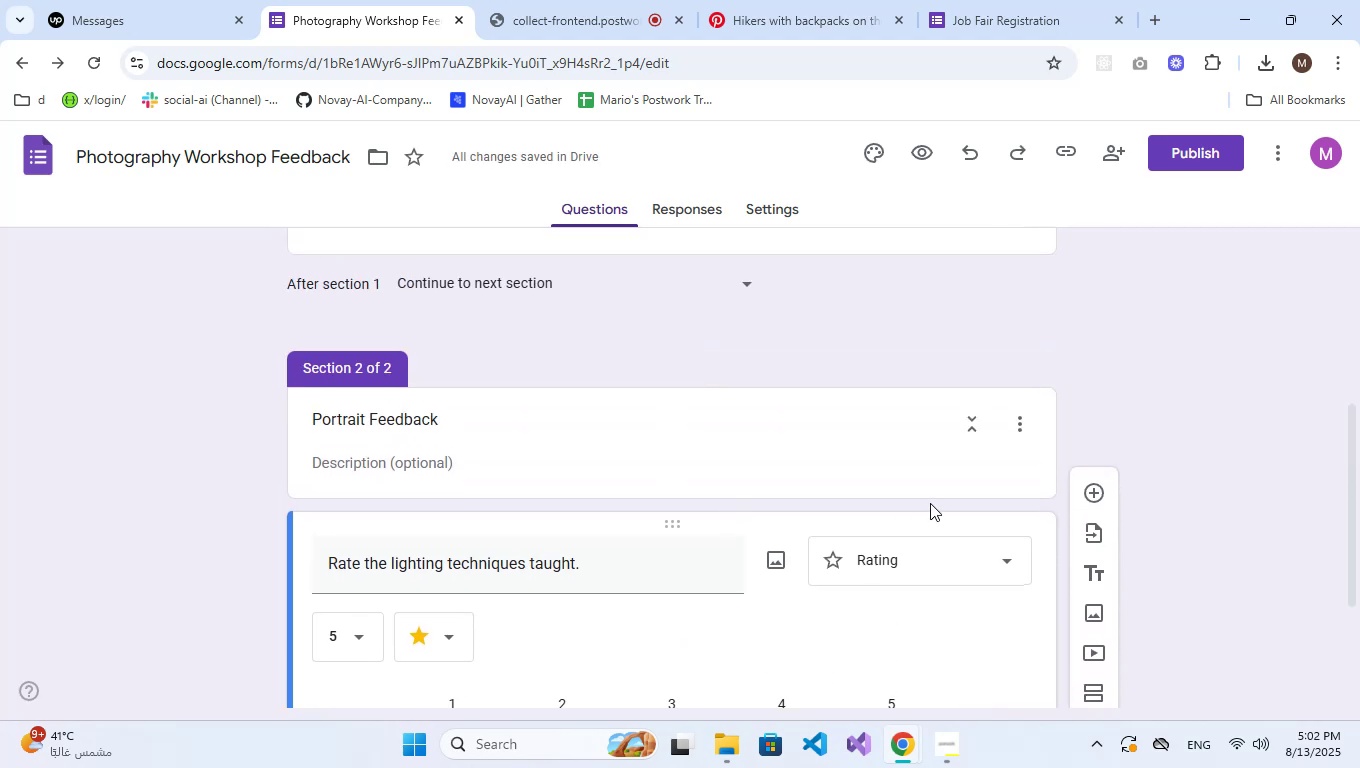 
scroll: coordinate [930, 503], scroll_direction: down, amount: 2.0
 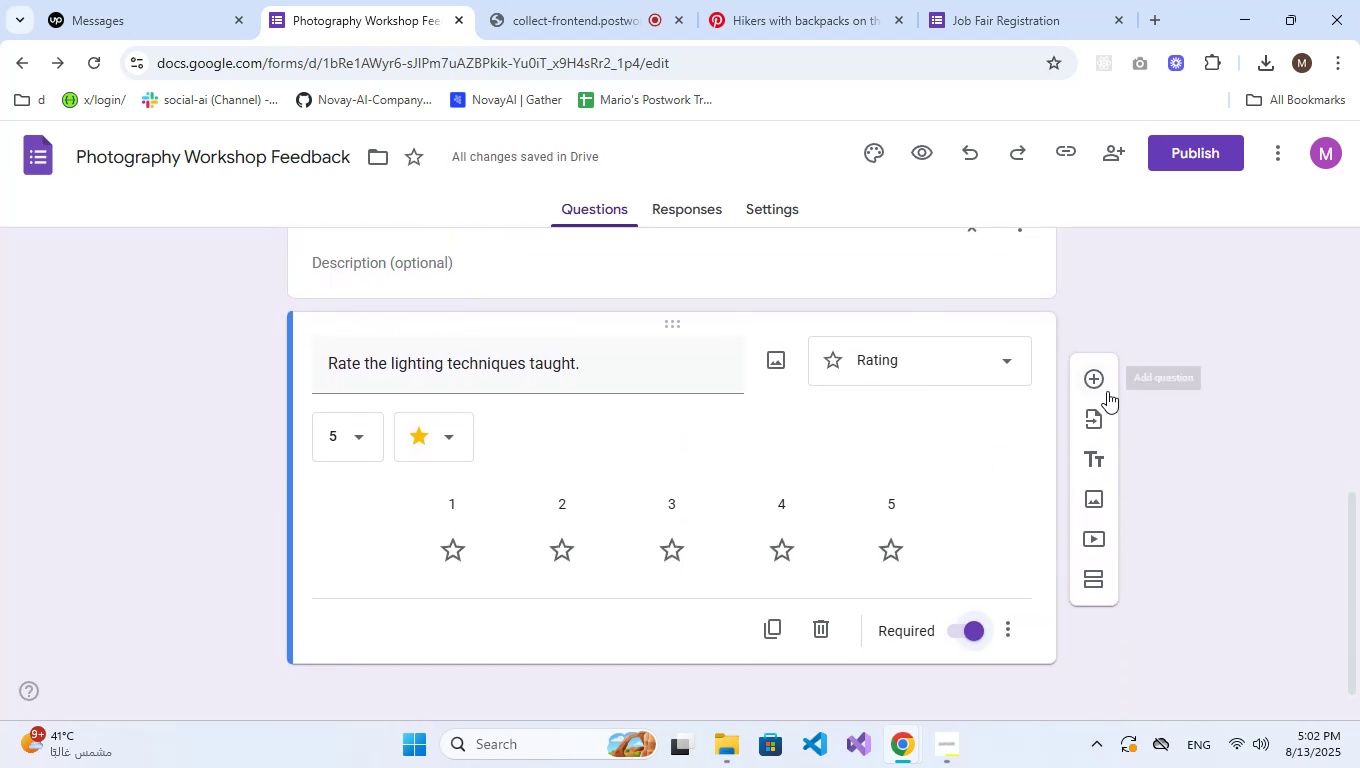 
left_click([1103, 378])
 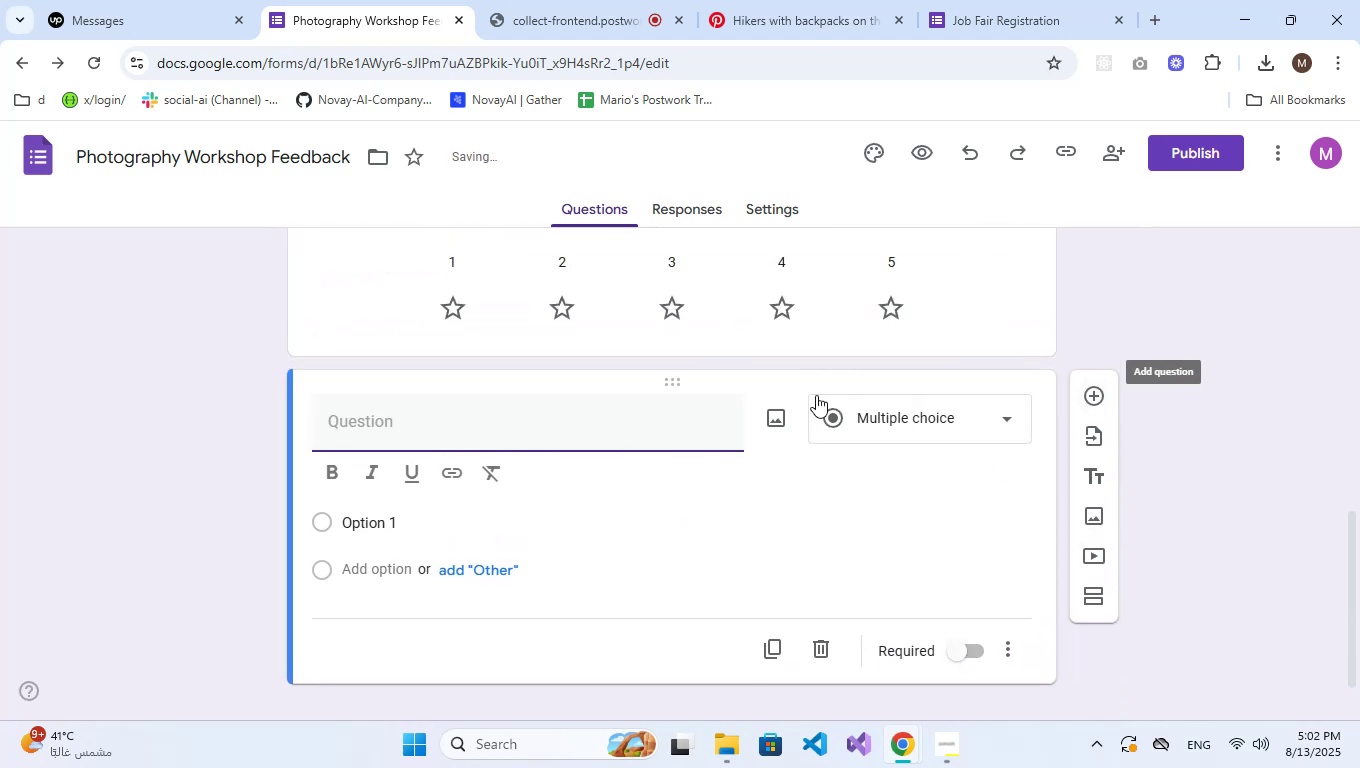 
left_click([853, 405])
 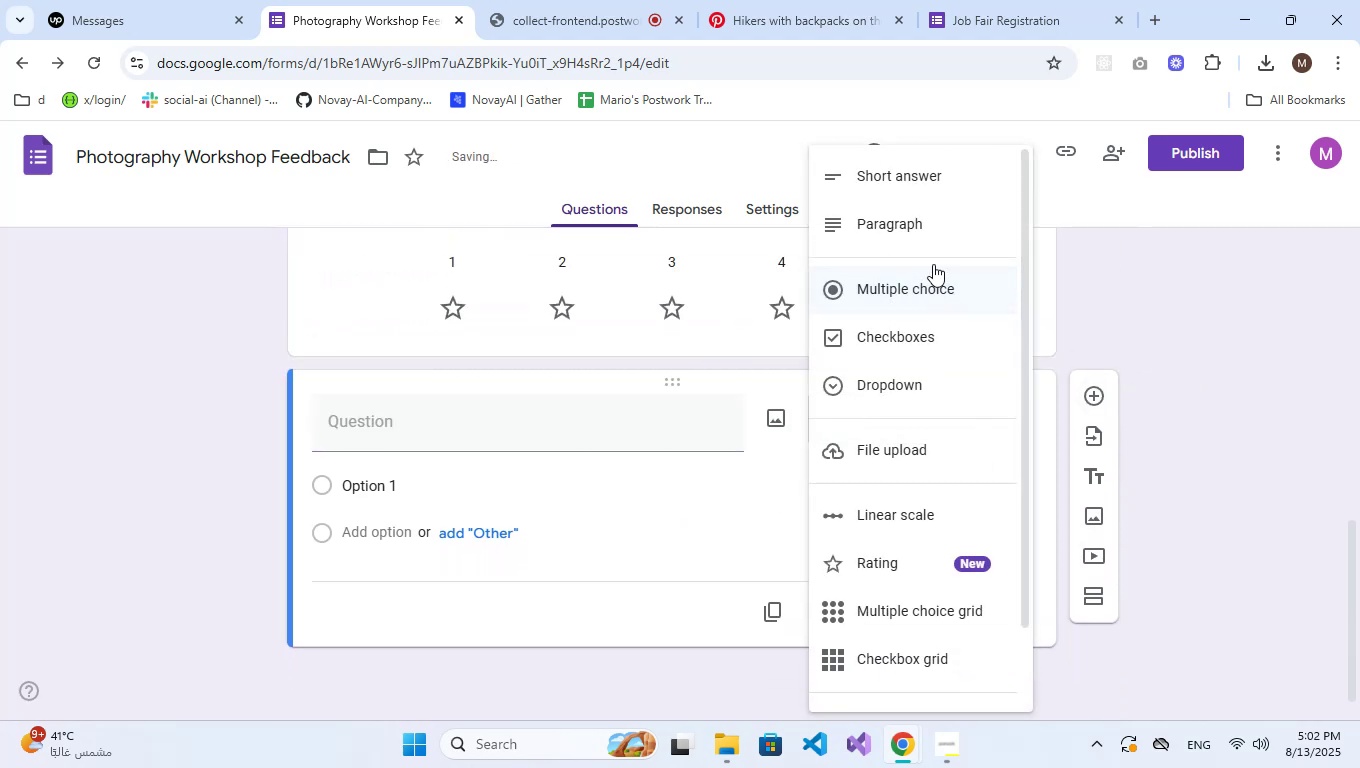 
left_click([929, 241])
 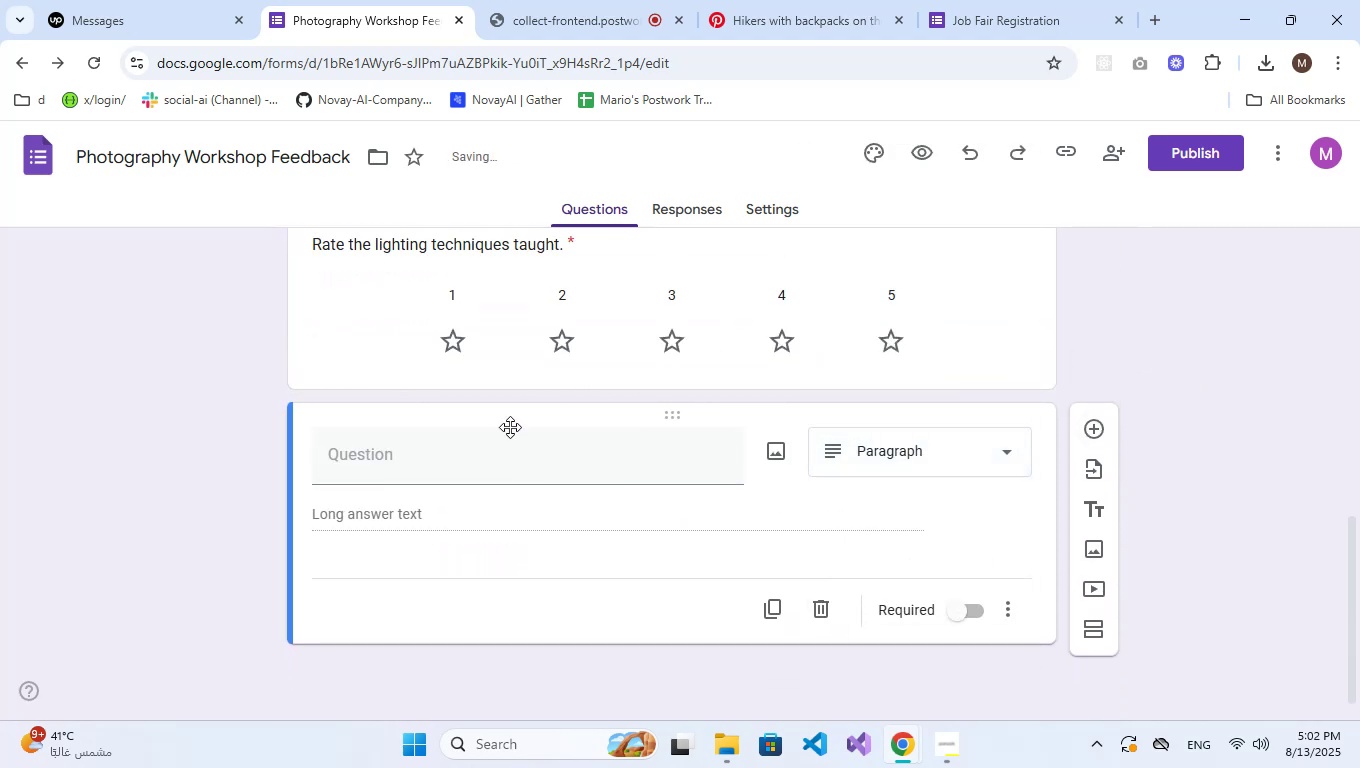 
left_click([486, 462])
 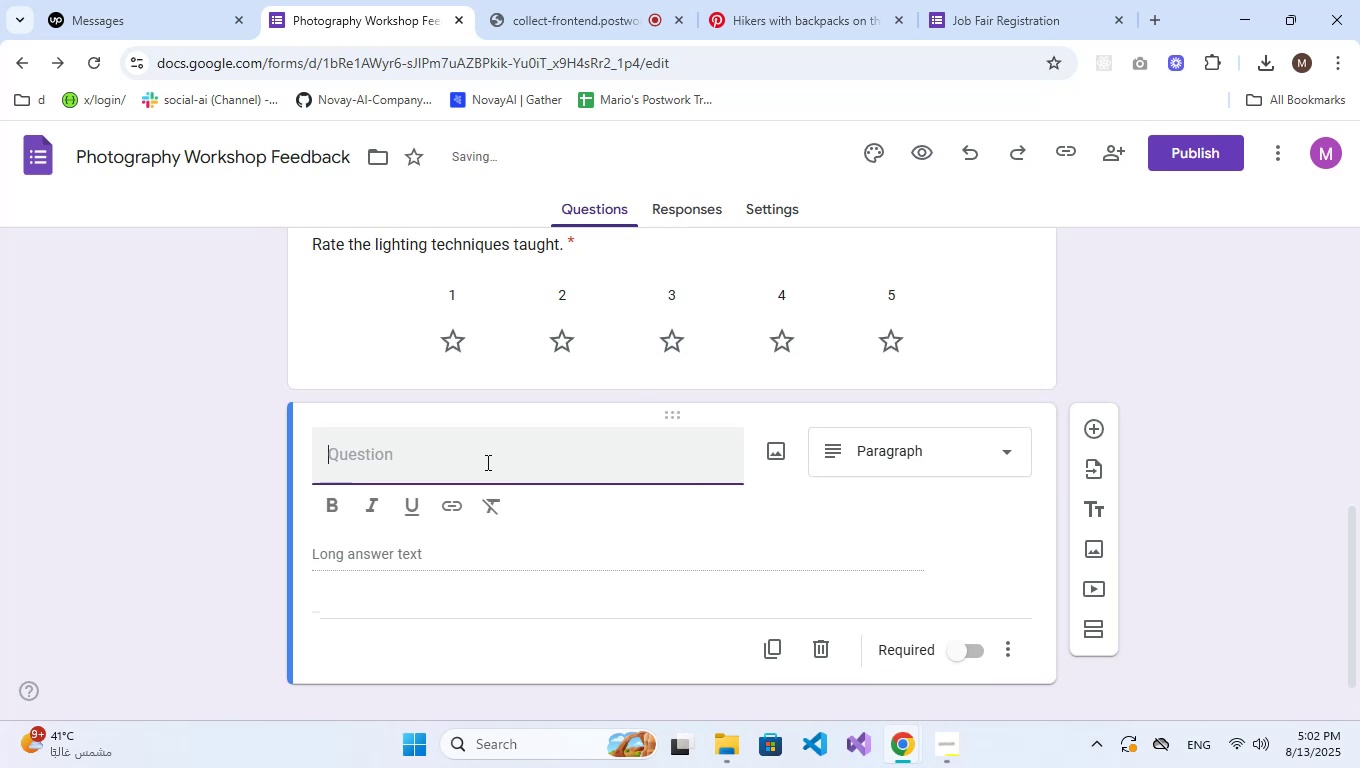 
type(What did you like most about the pory)
key(Backspace)
type(trait session?)
 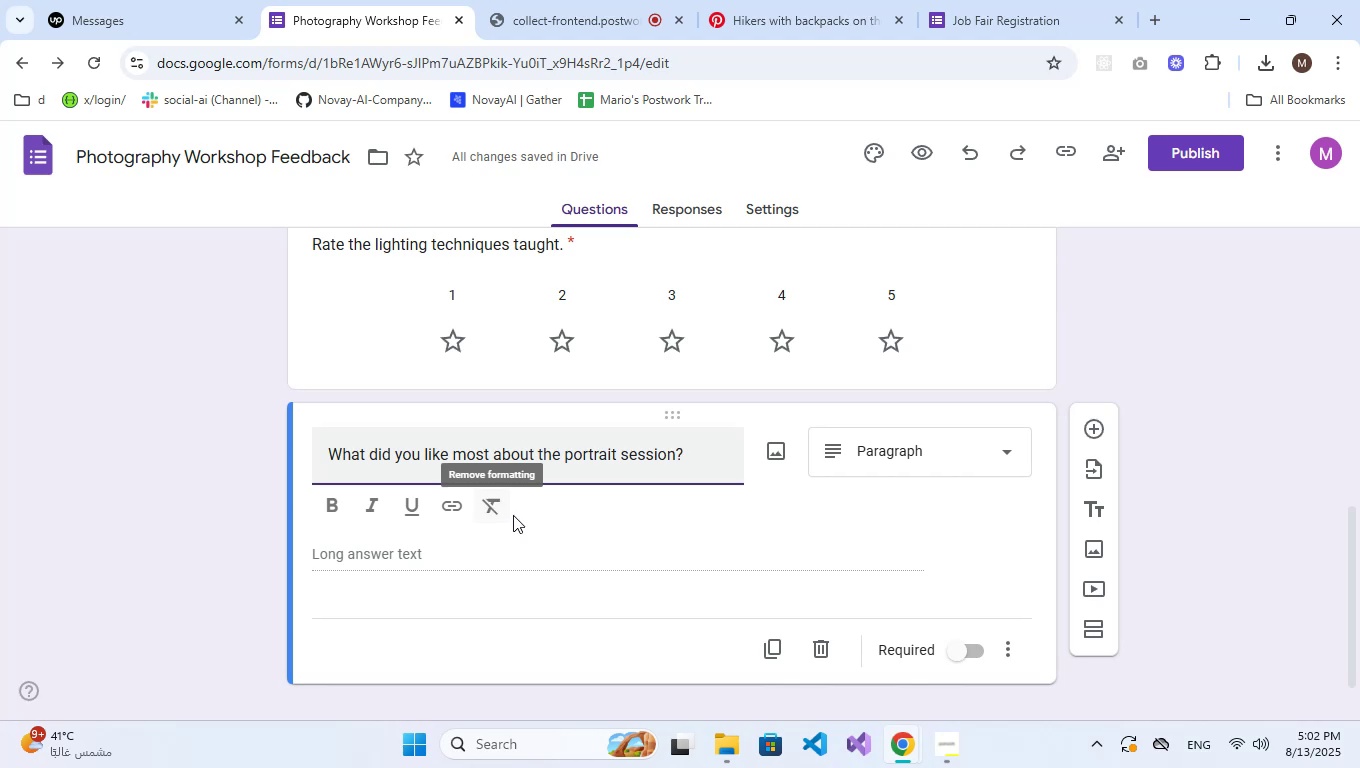 
wait(6.58)
 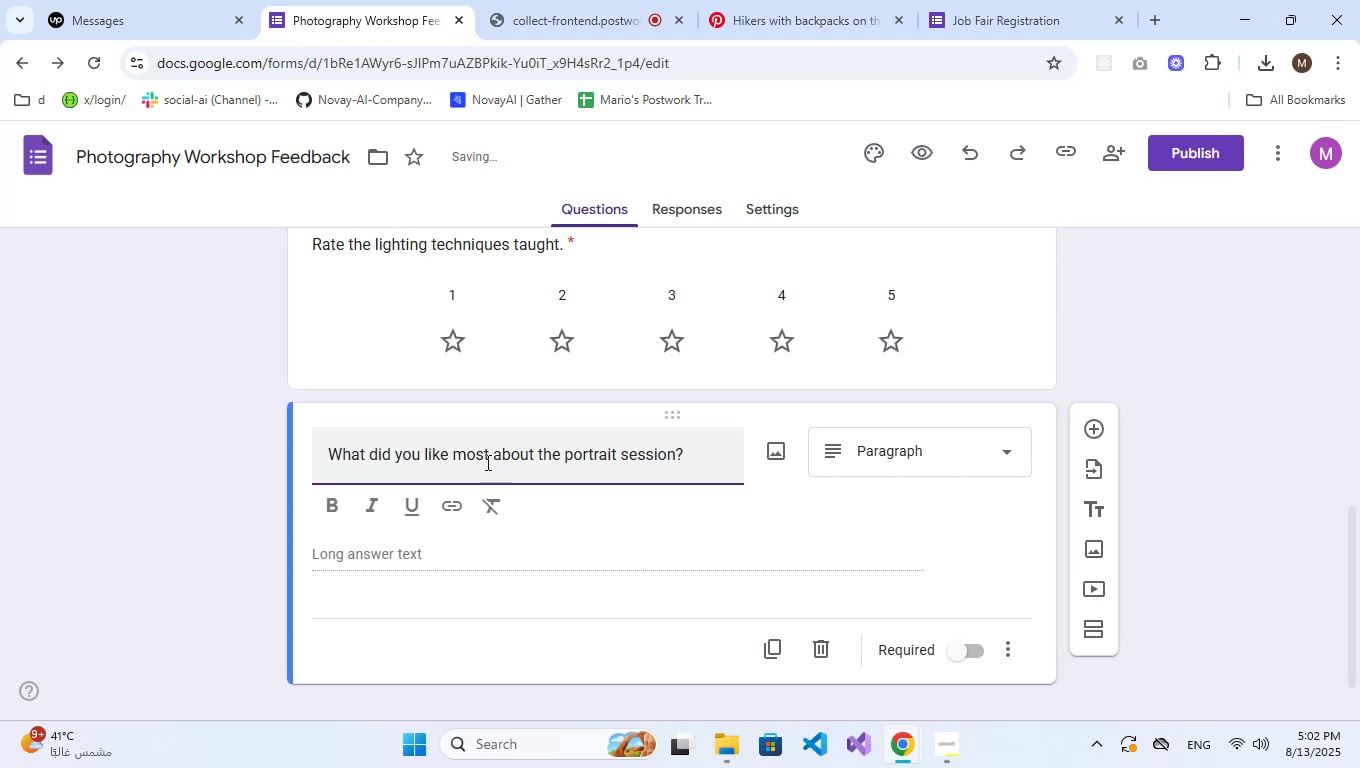 
left_click([968, 648])
 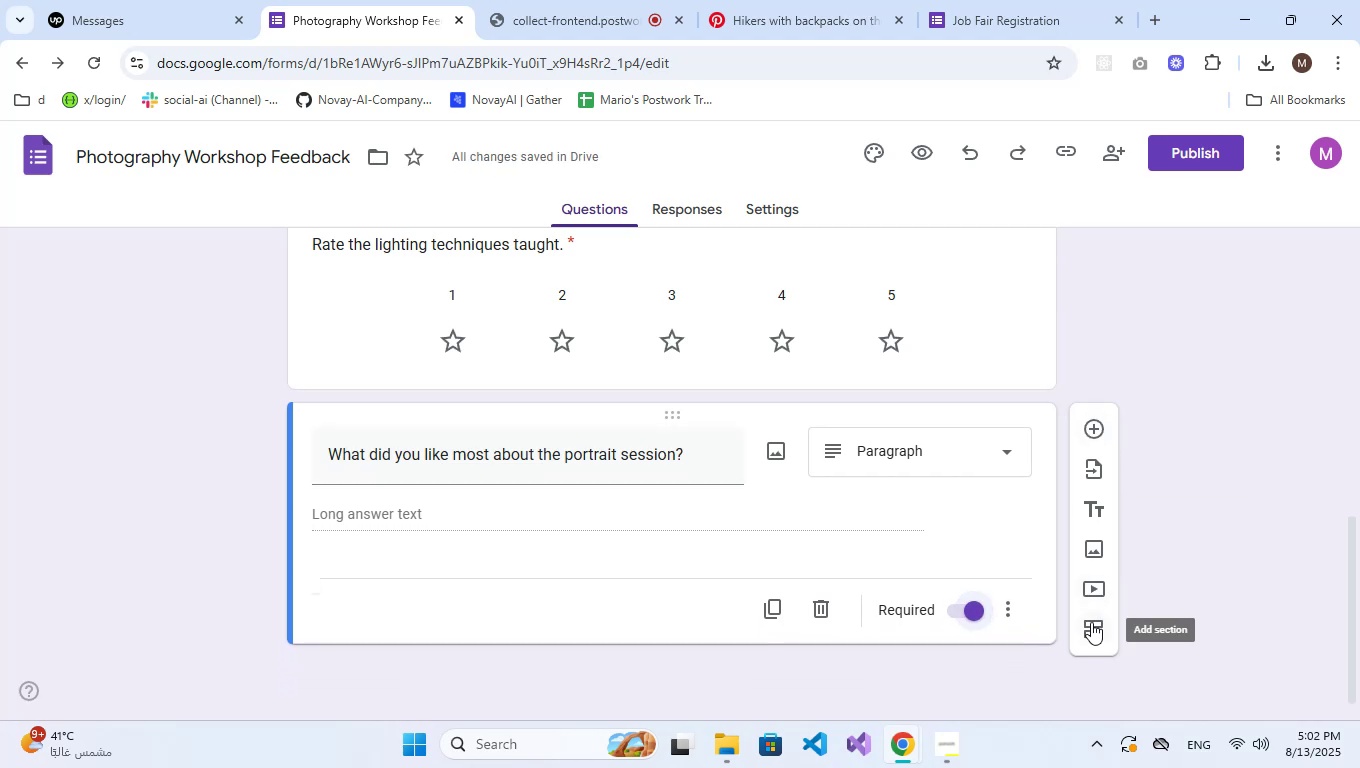 
left_click([1091, 622])
 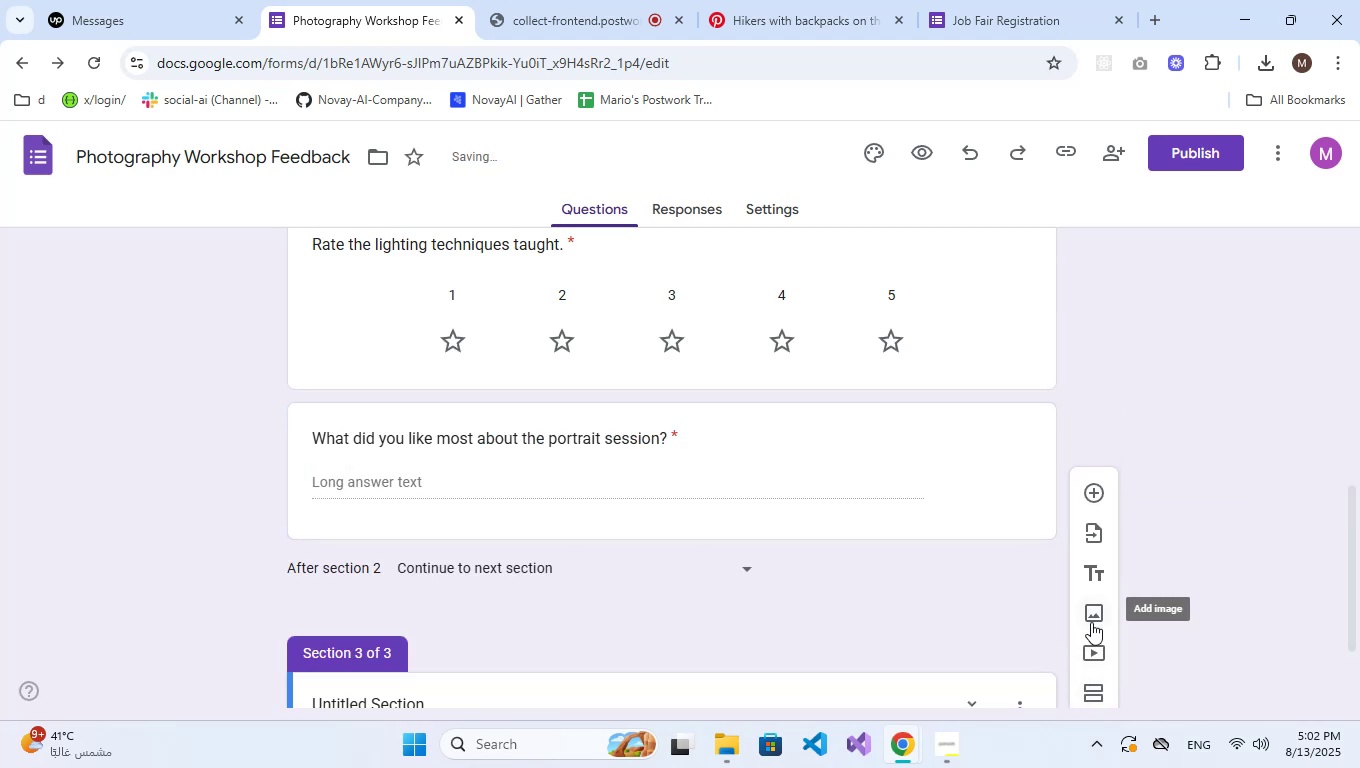 
scroll: coordinate [694, 535], scroll_direction: down, amount: 3.0
 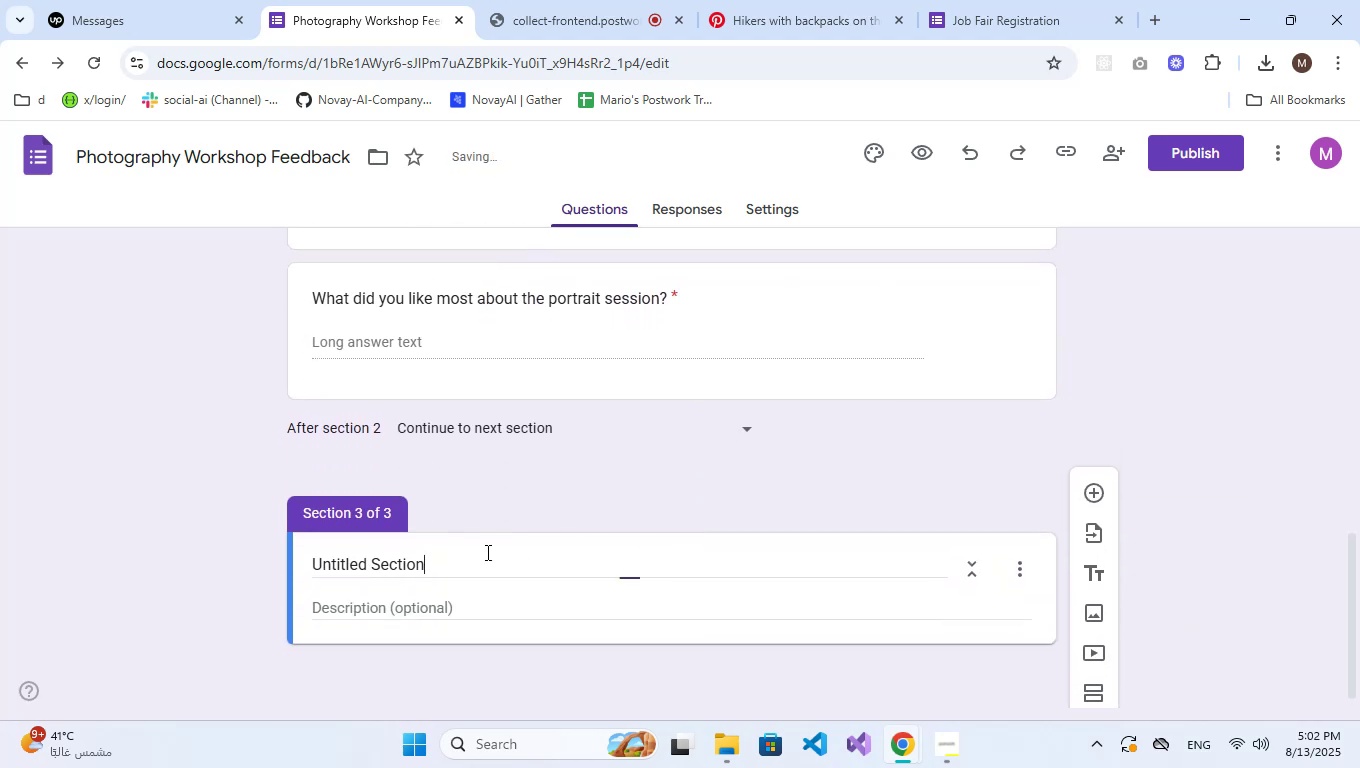 
double_click([486, 552])
 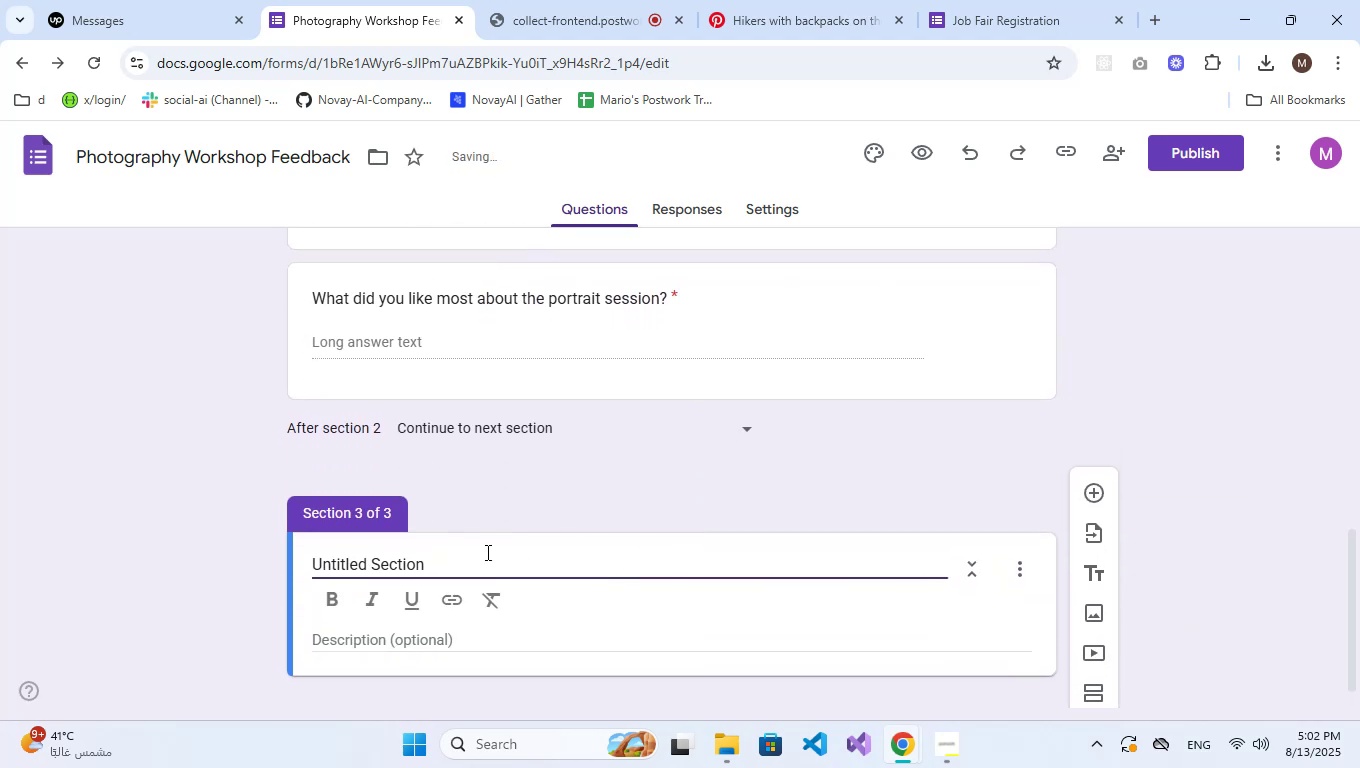 
triple_click([486, 552])
 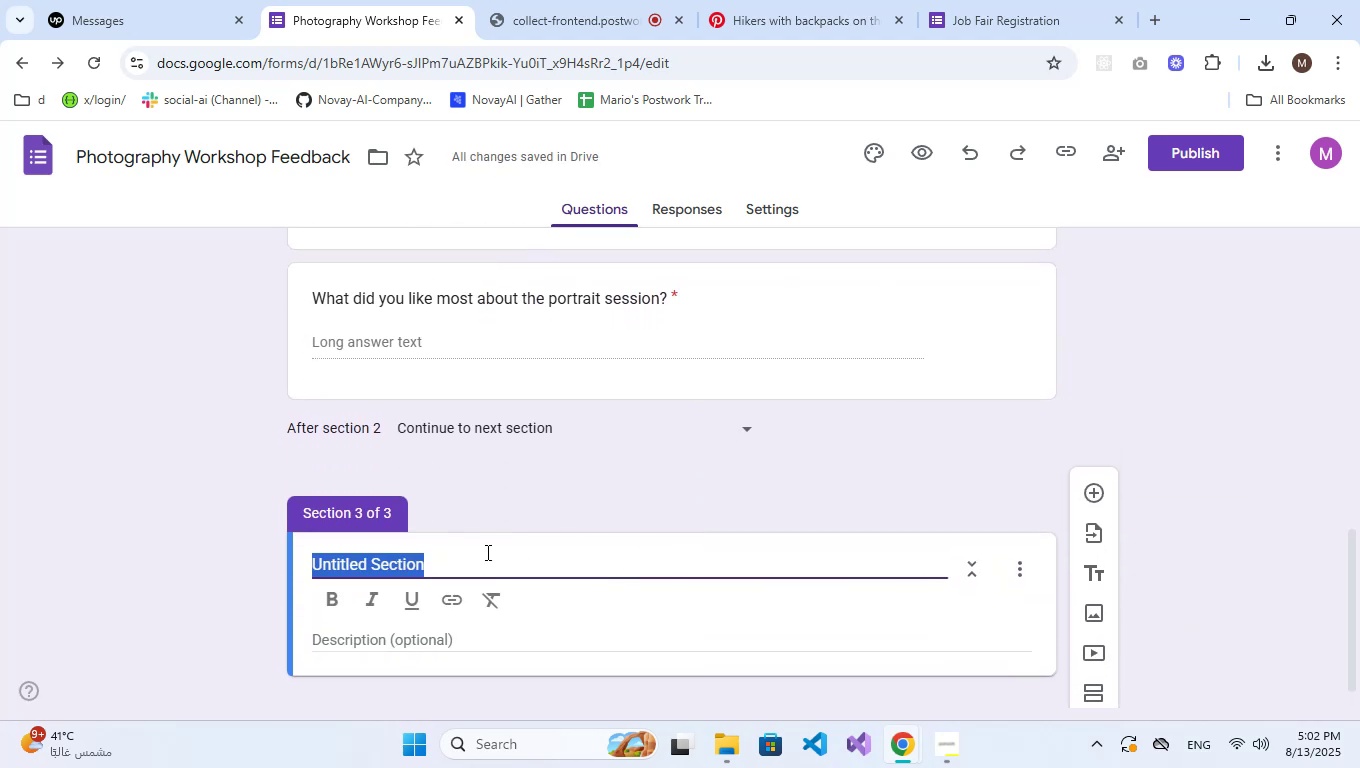 
type(Landscape Fedd)
key(Backspace)
key(Backspace)
type(edback)
 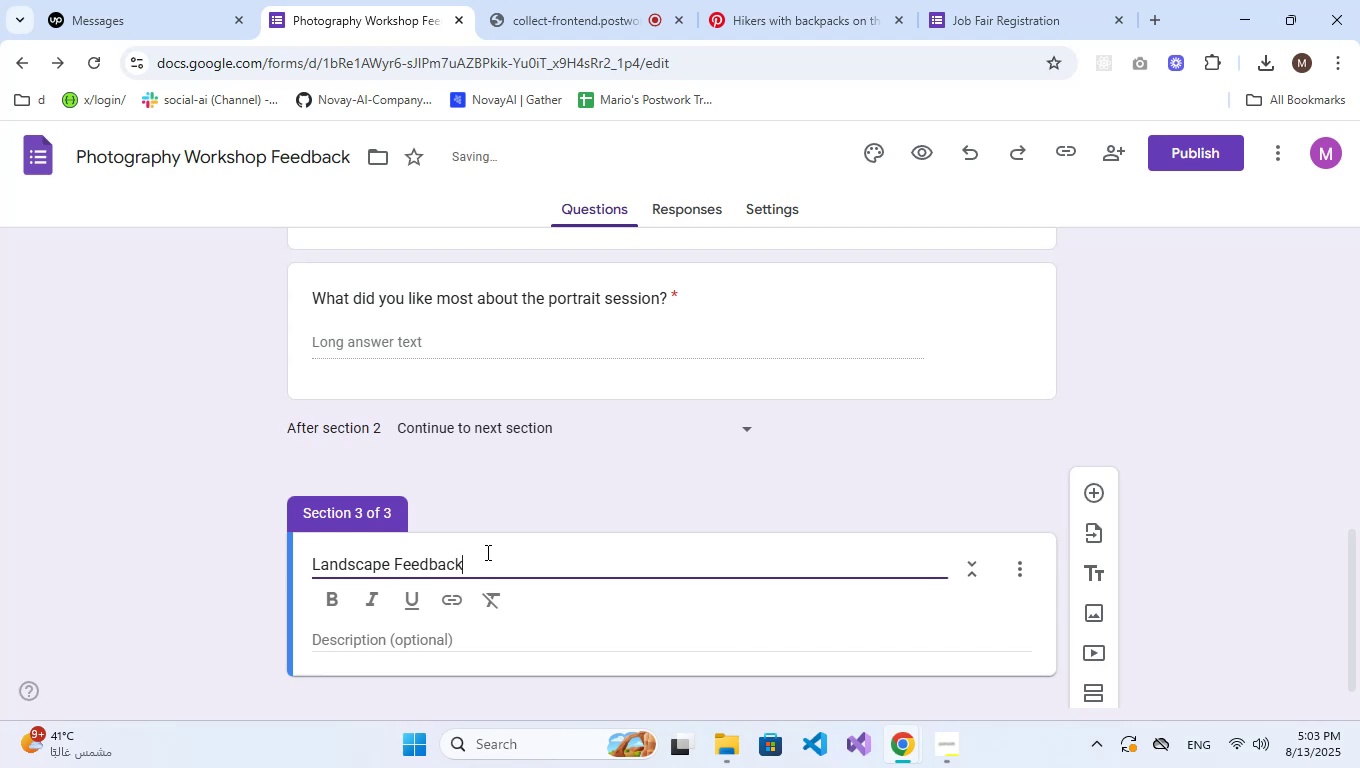 
scroll: coordinate [486, 552], scroll_direction: up, amount: 7.0
 